 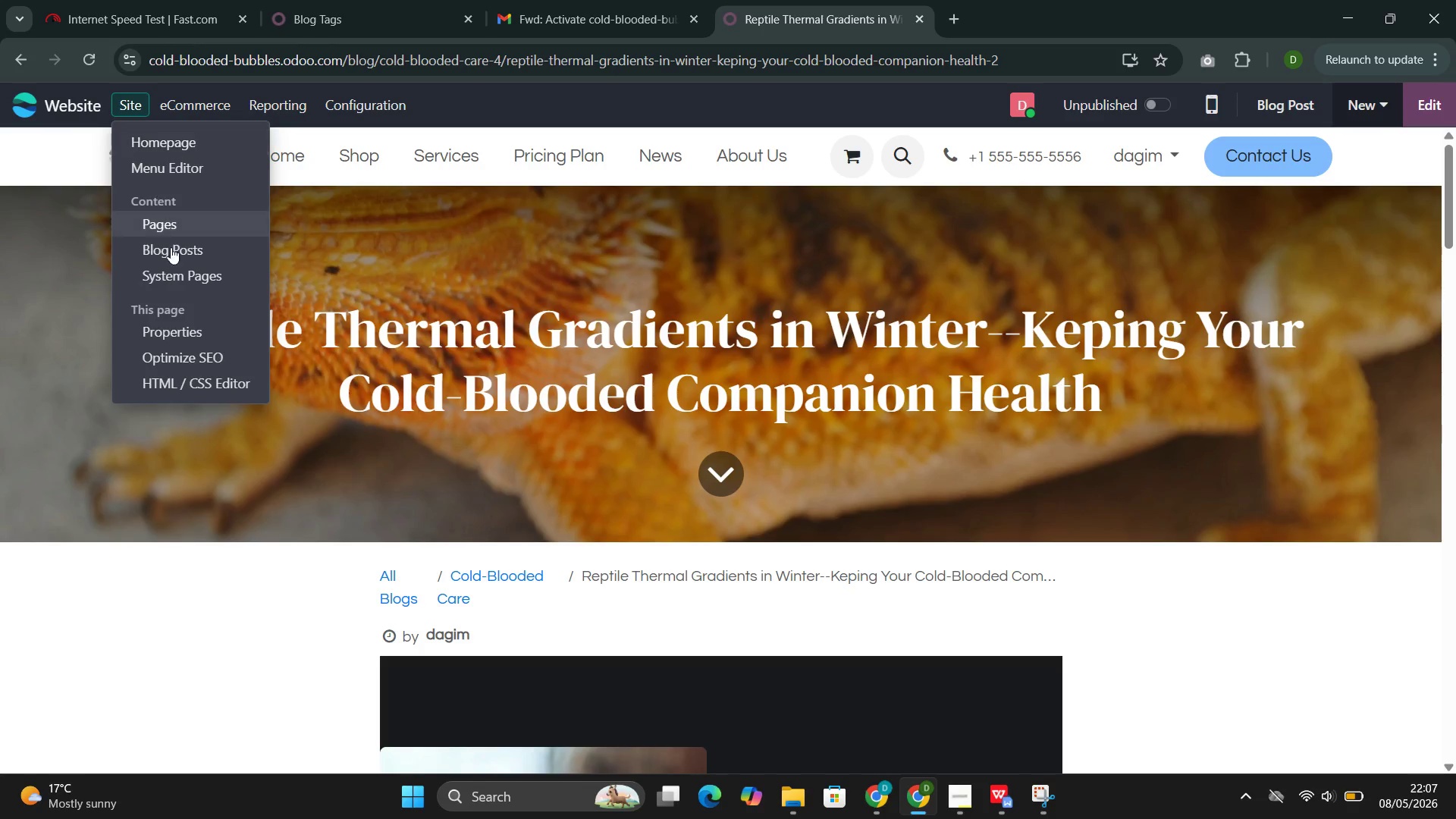 
left_click([173, 358])
 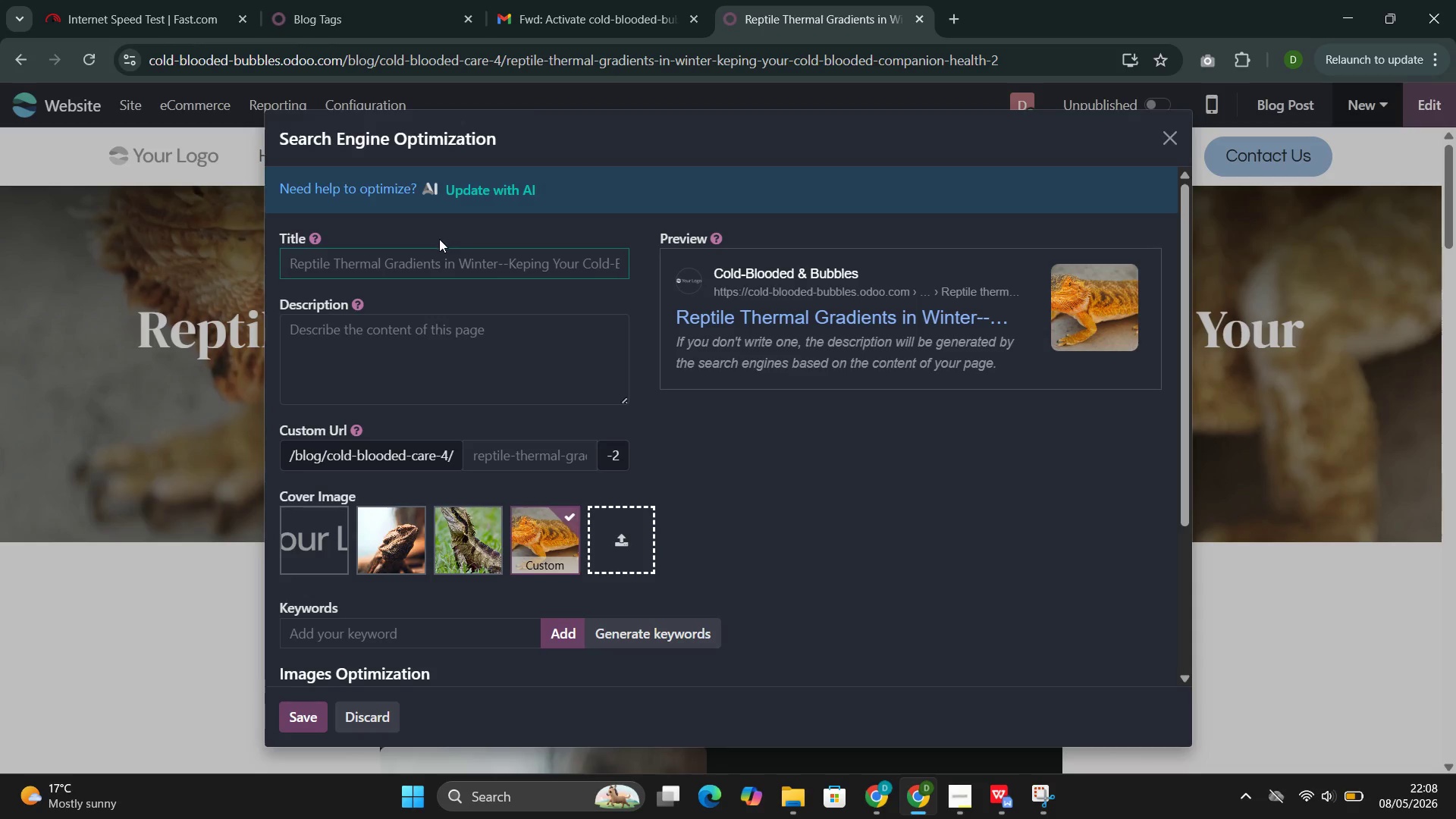 
left_click([413, 256])
 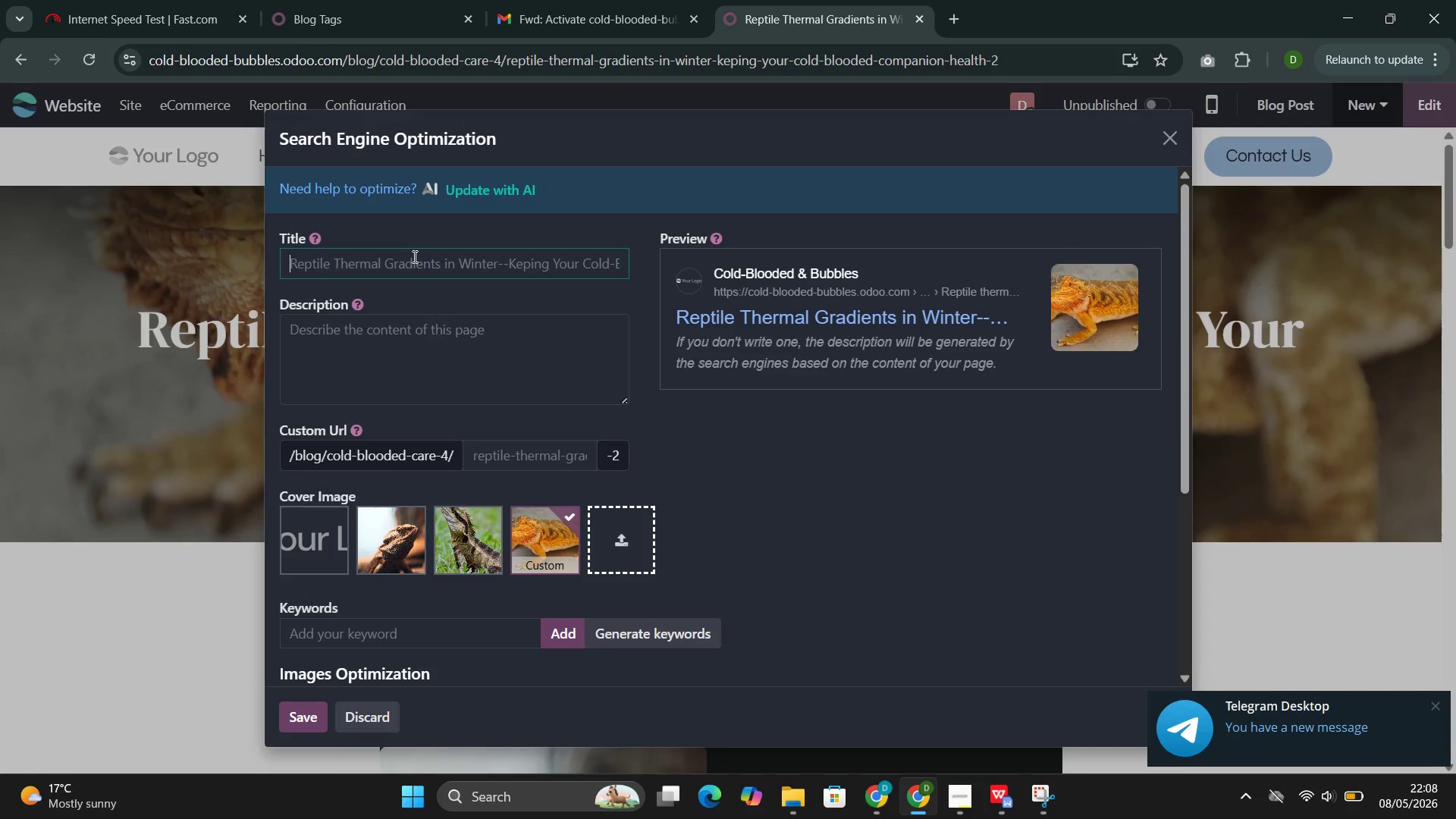 
wait(9.08)
 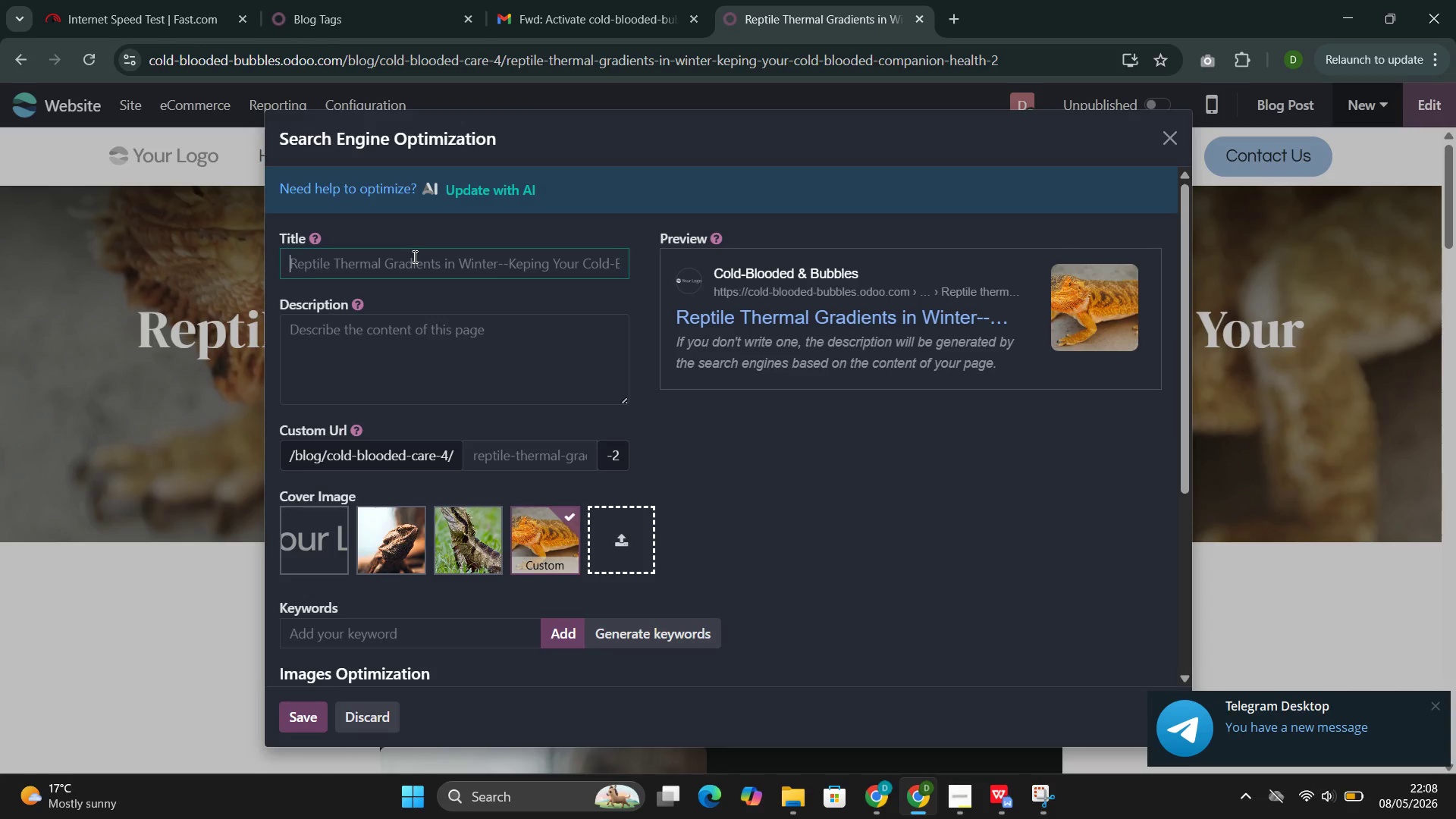 
left_click([1176, 146])
 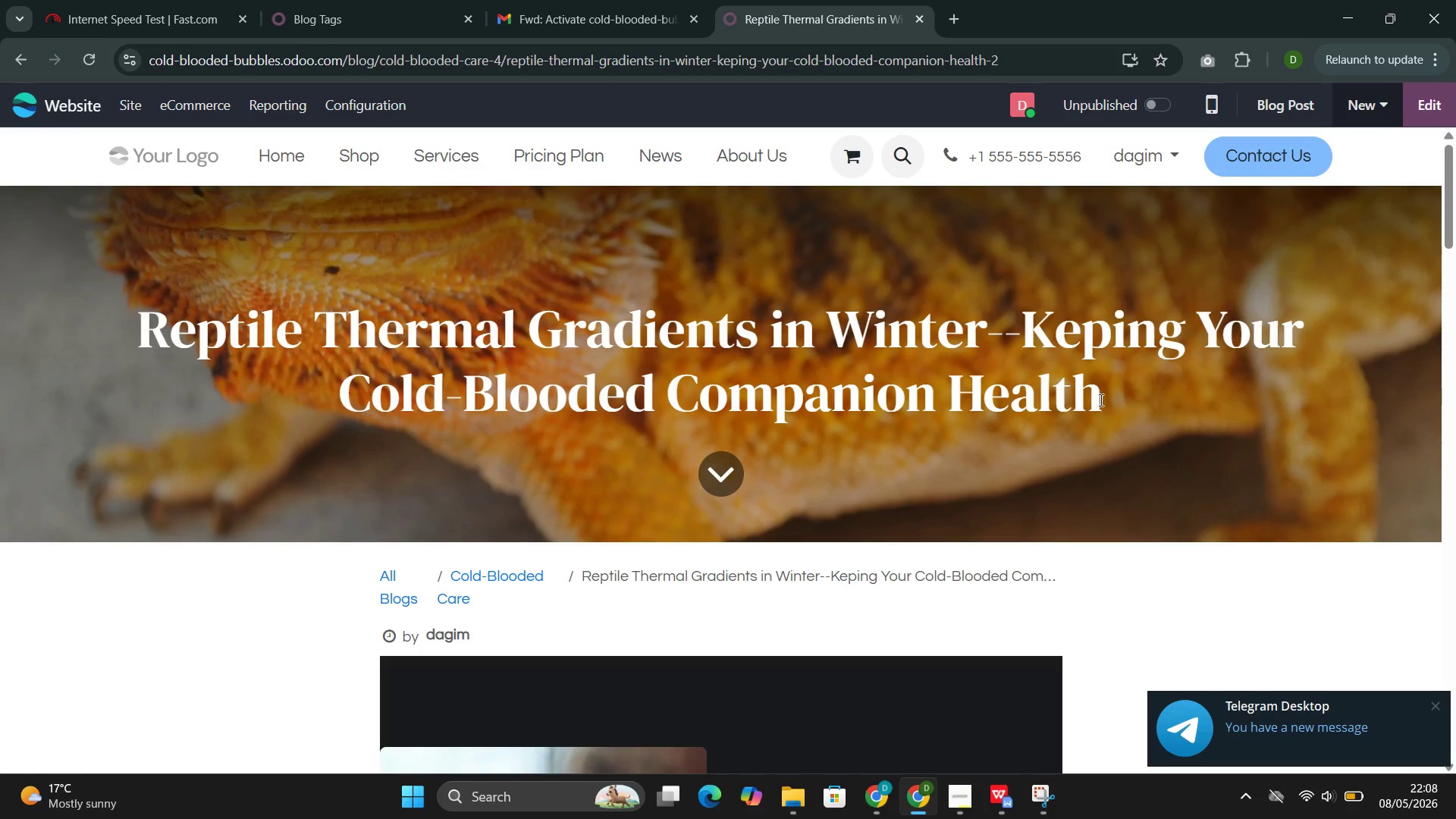 
left_click_drag(start_coordinate=[1113, 399], to_coordinate=[141, 328])
 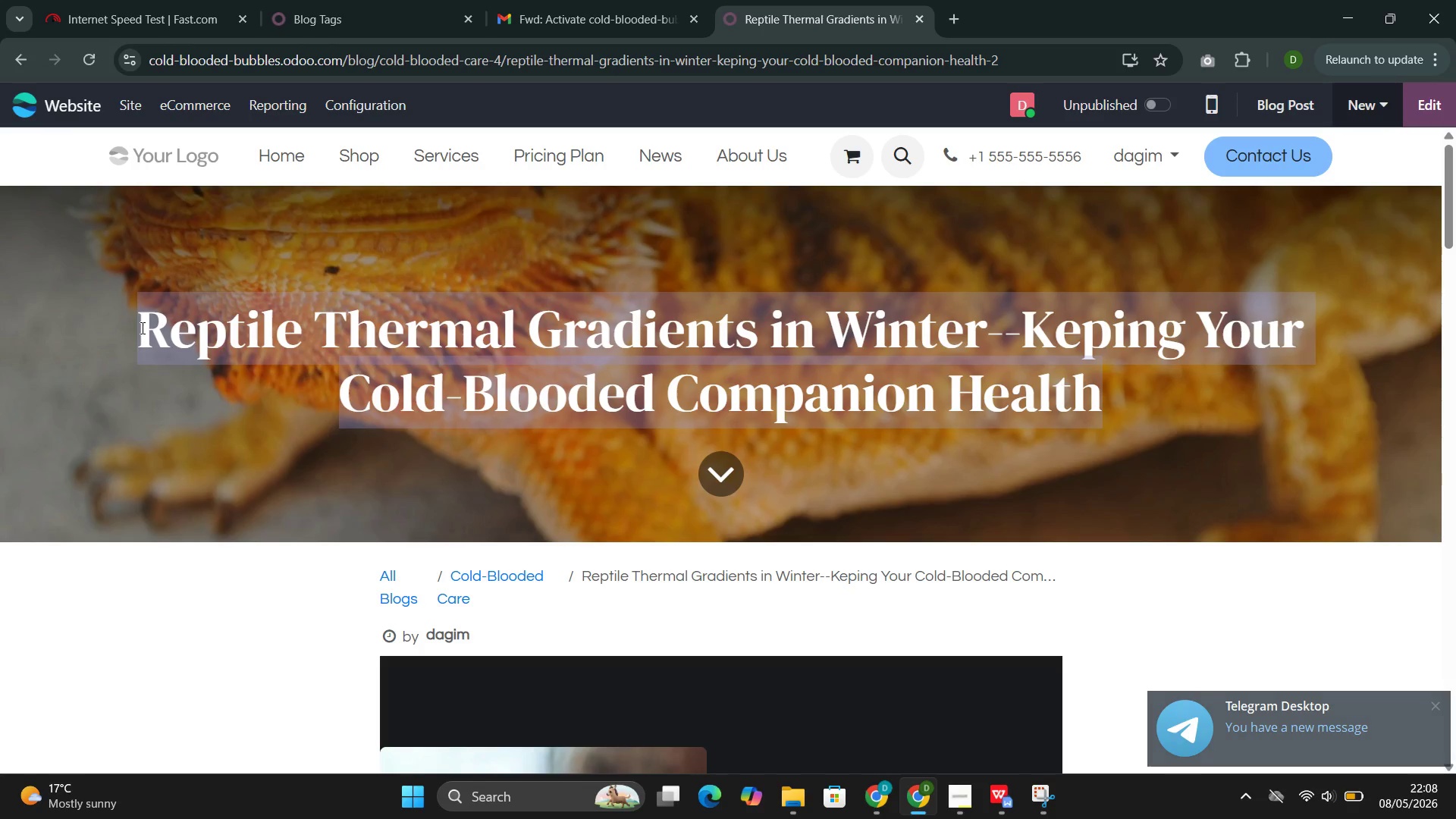 
key(Control+C)
 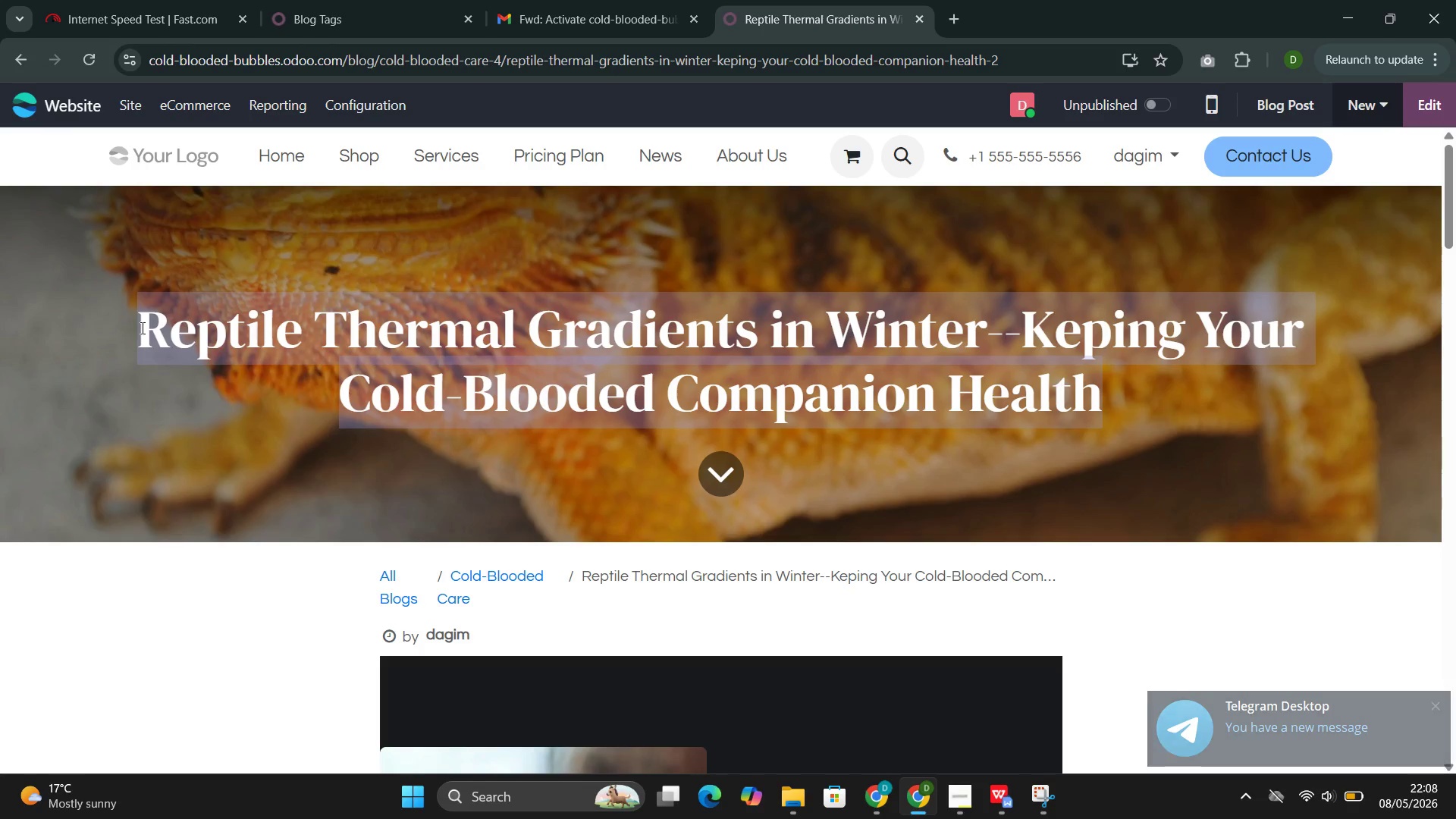 
key(Control+C)
 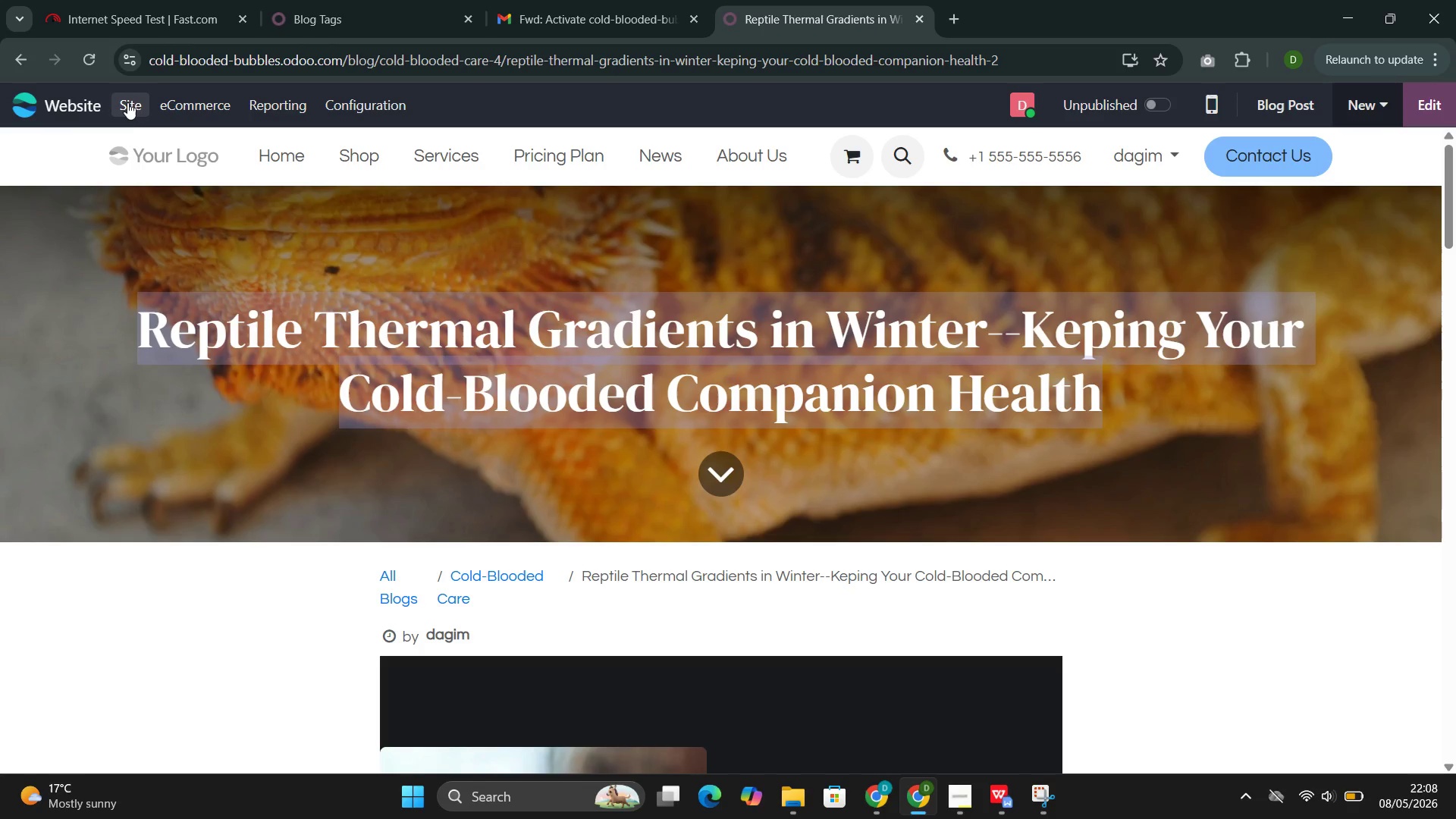 
left_click([129, 104])
 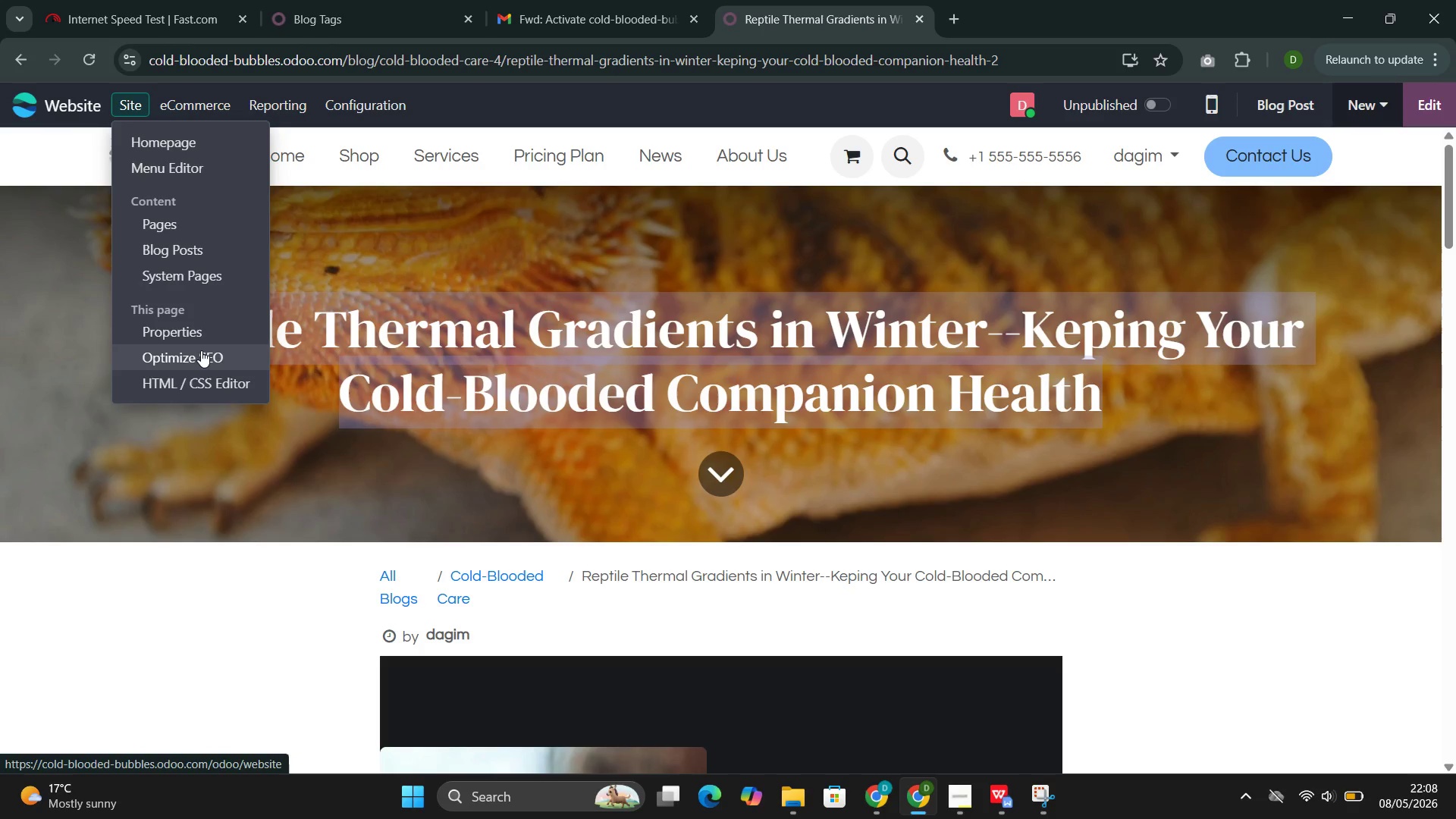 
left_click([199, 358])
 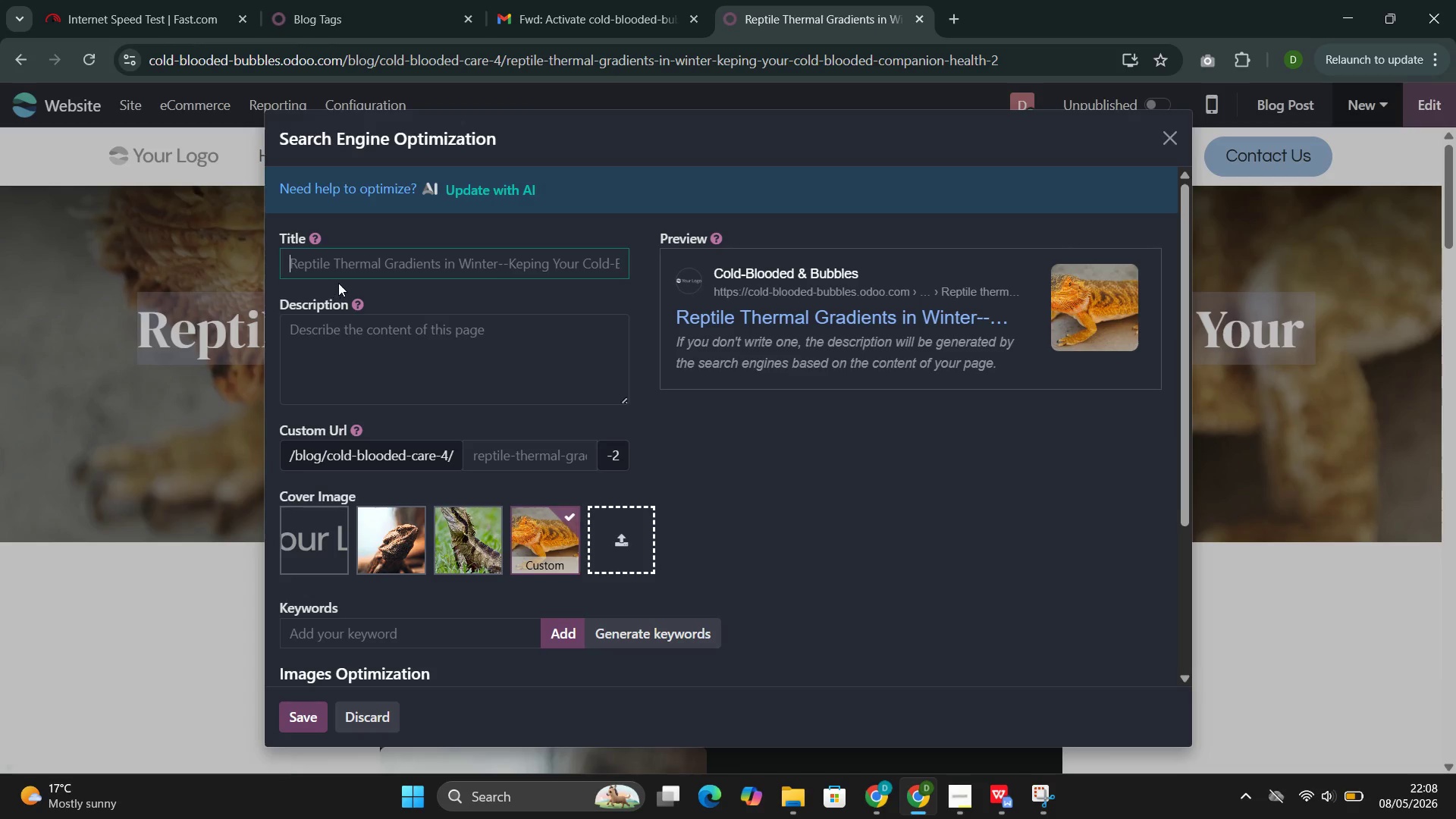 
left_click([374, 256])
 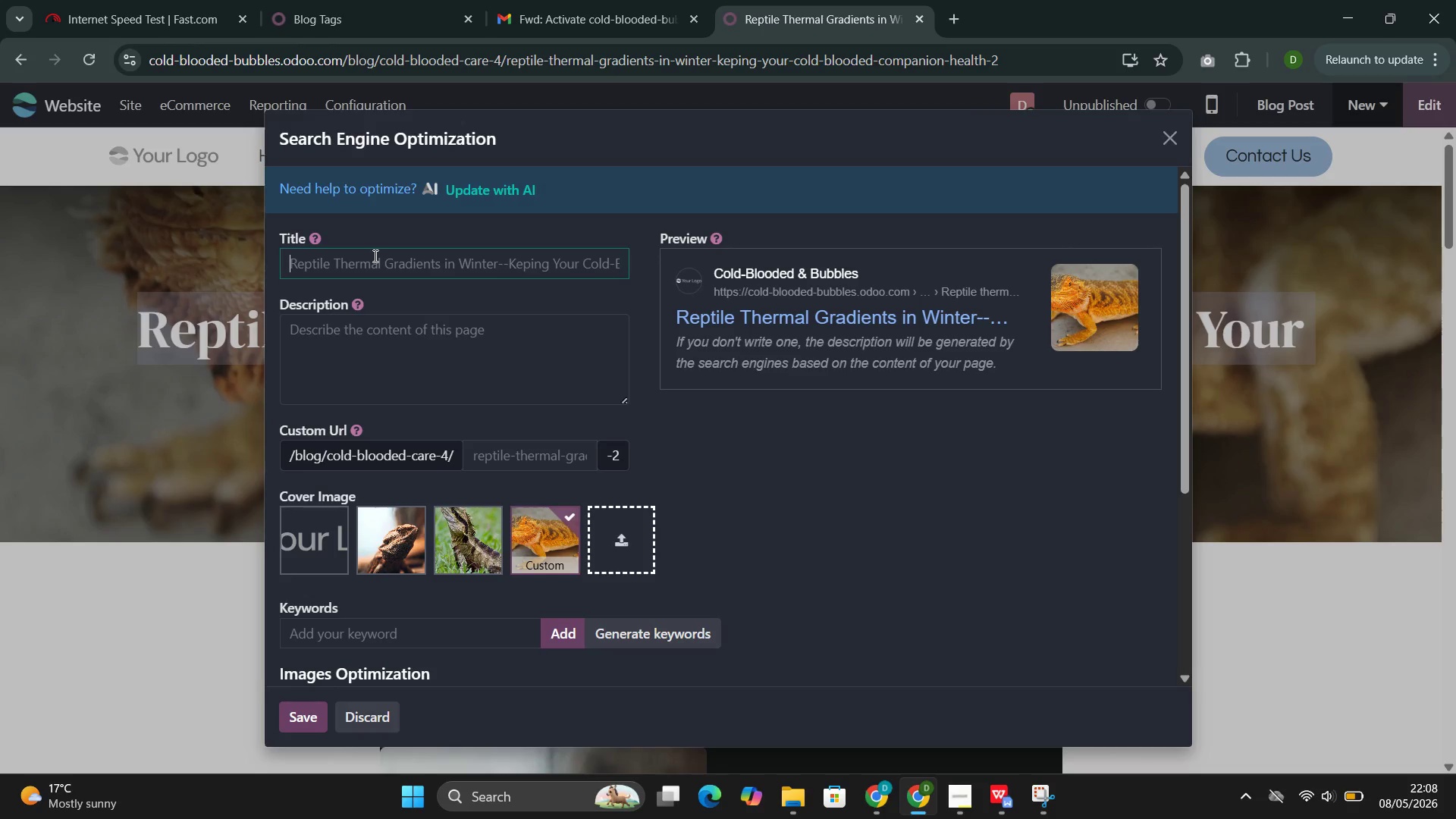 
key(Control+V)
 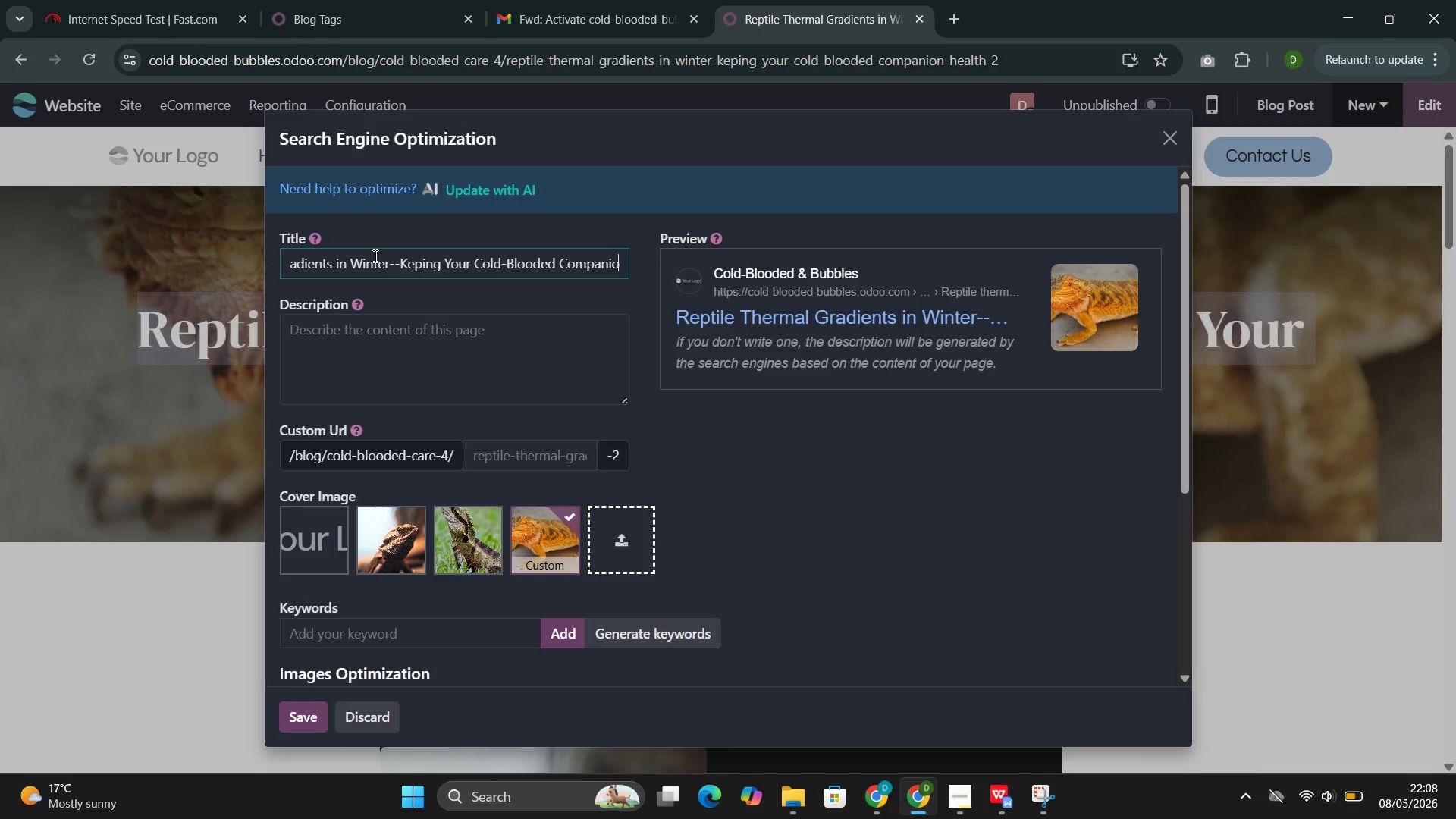 
key(Backspace)
 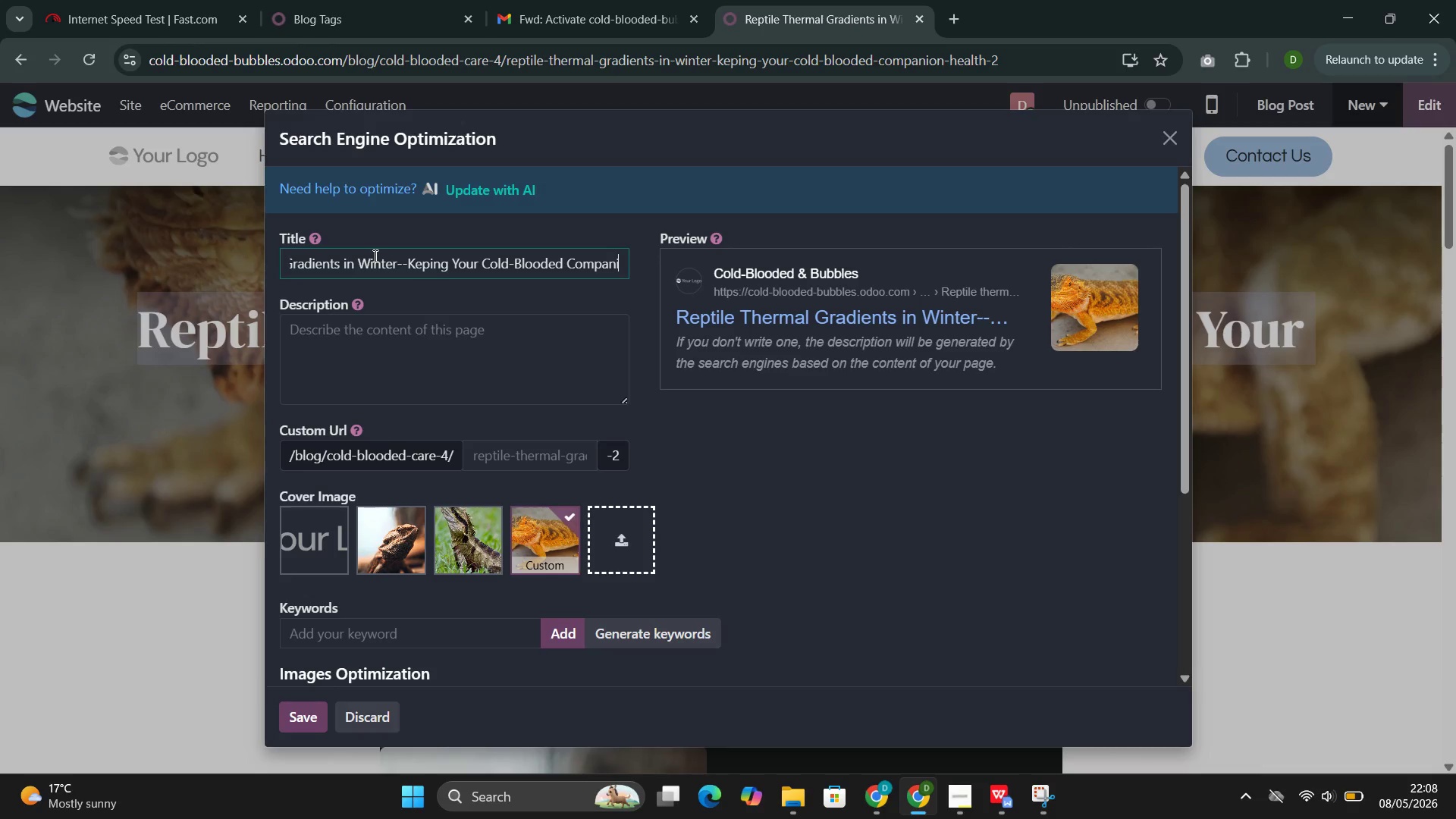 
hold_key(key=Backspace, duration=0.69)
 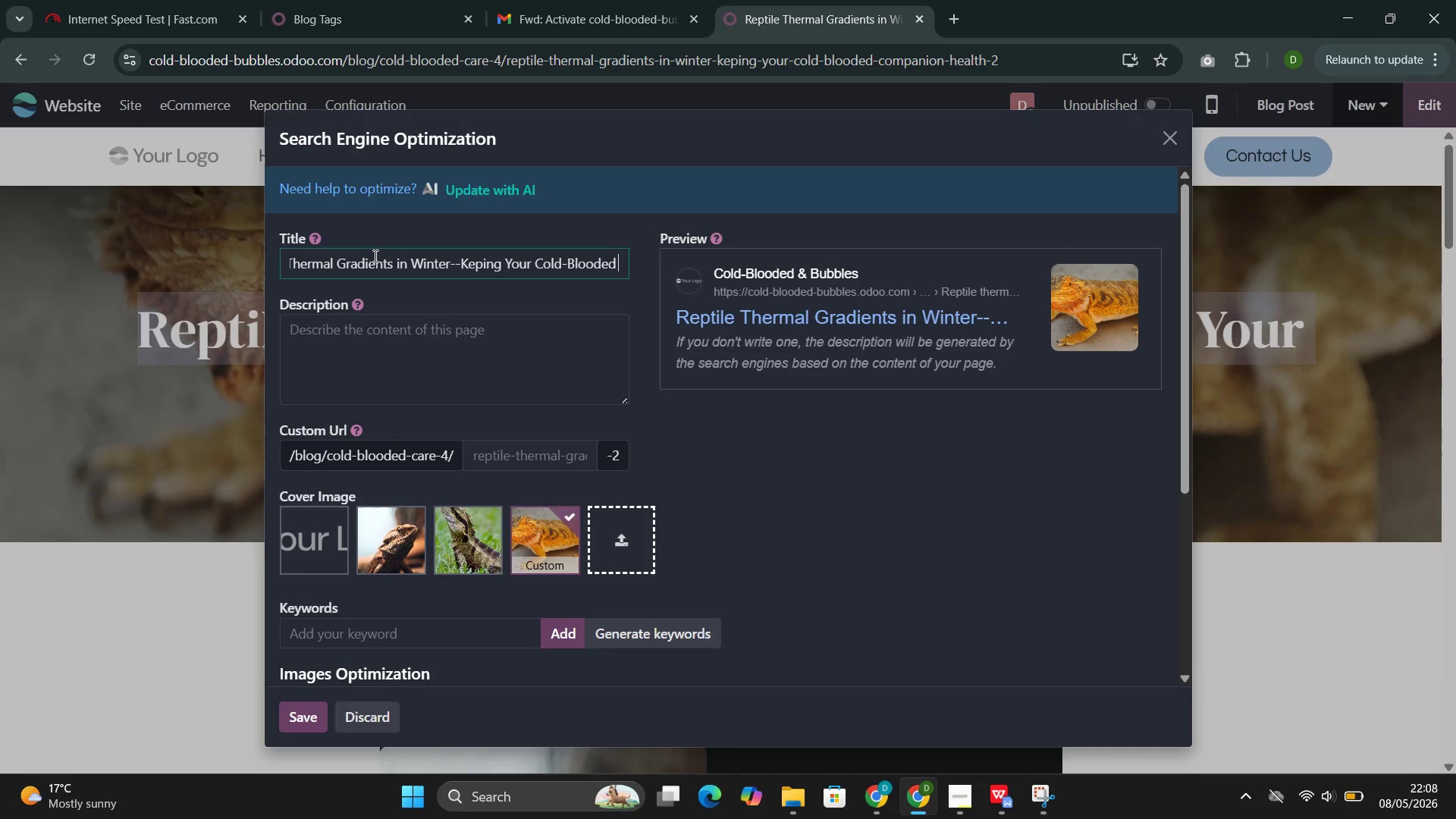 
key(Backspace)
 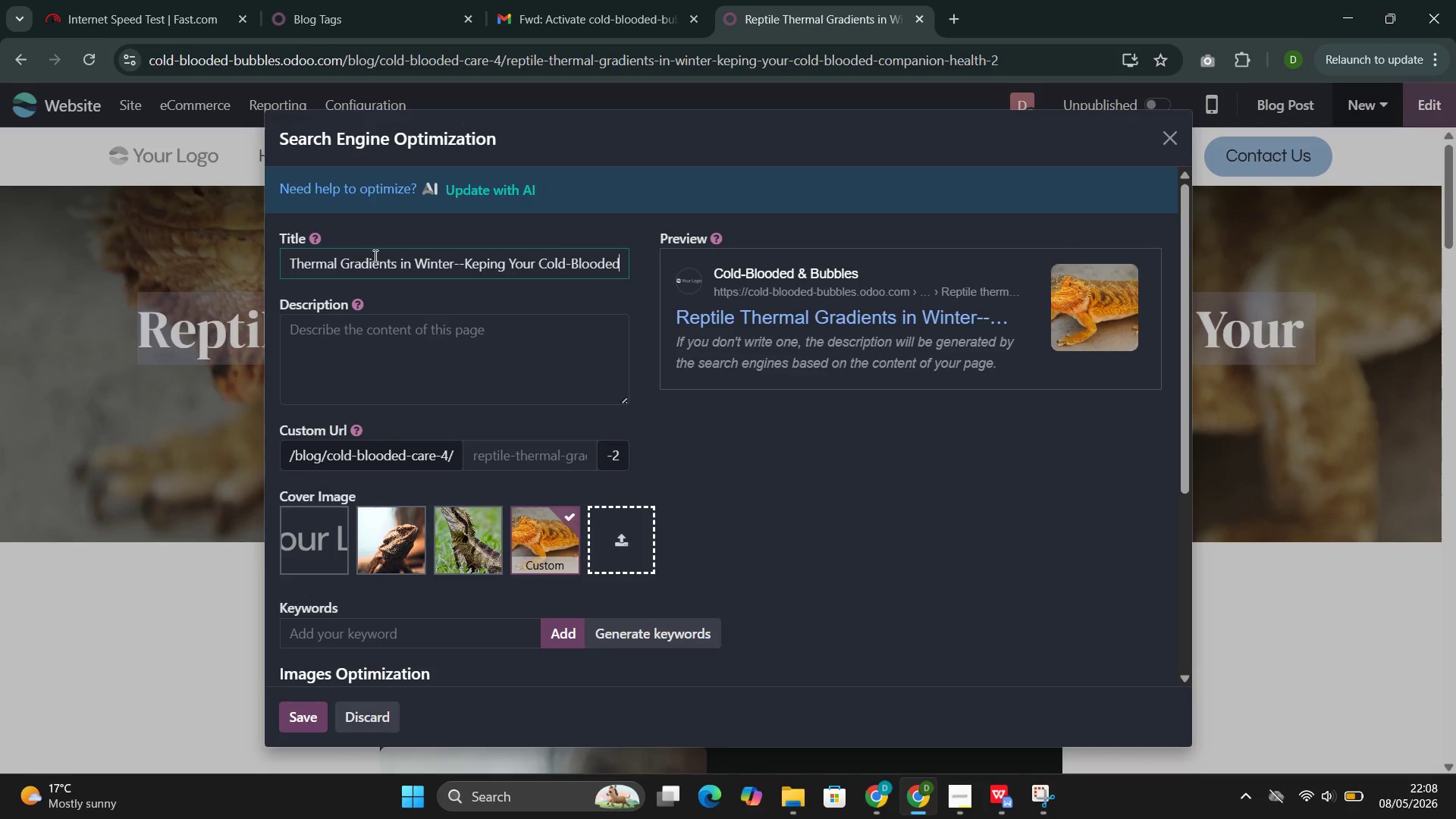 
key(Backspace)
 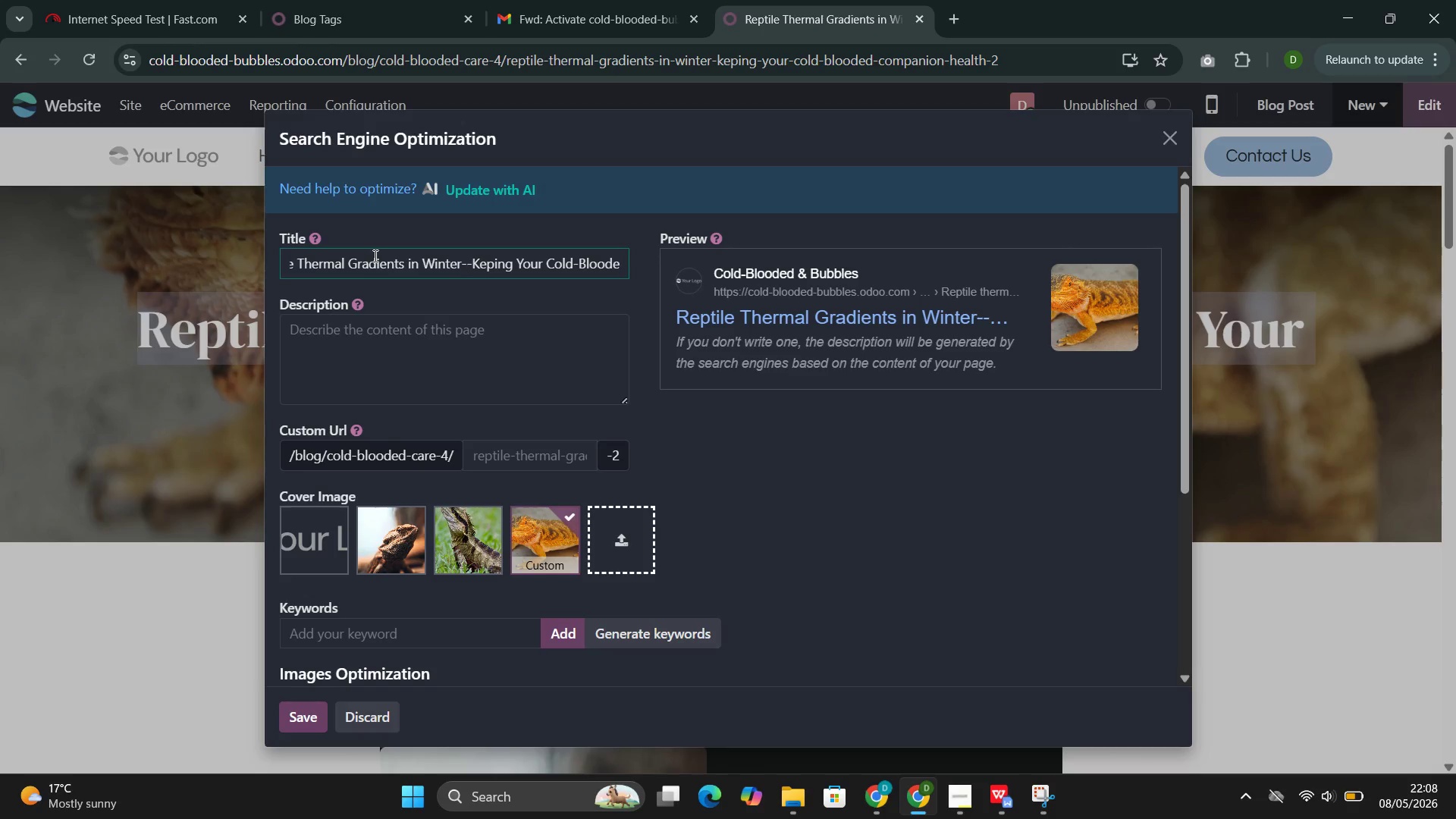 
key(Backspace)
 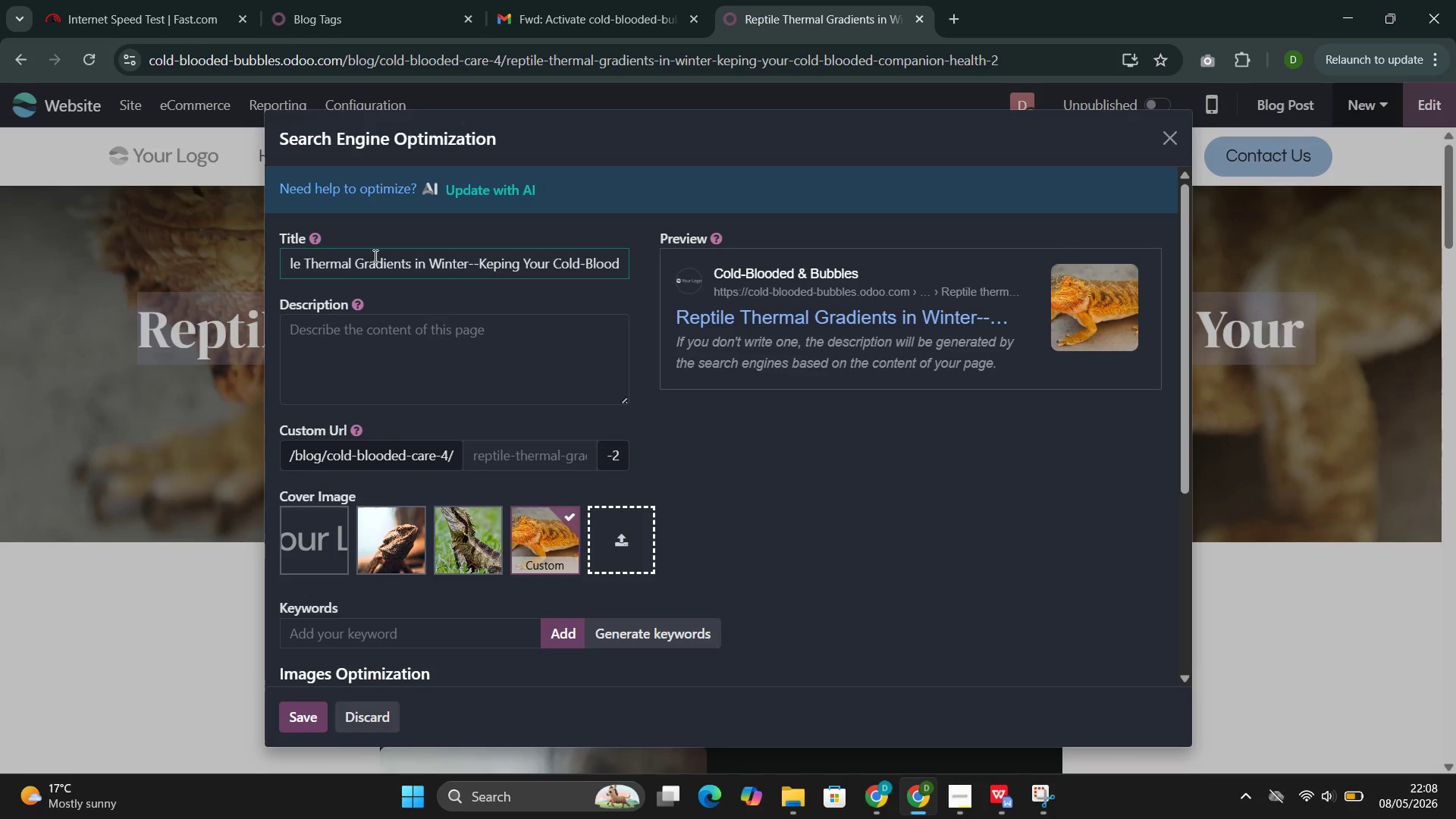 
key(Backspace)
 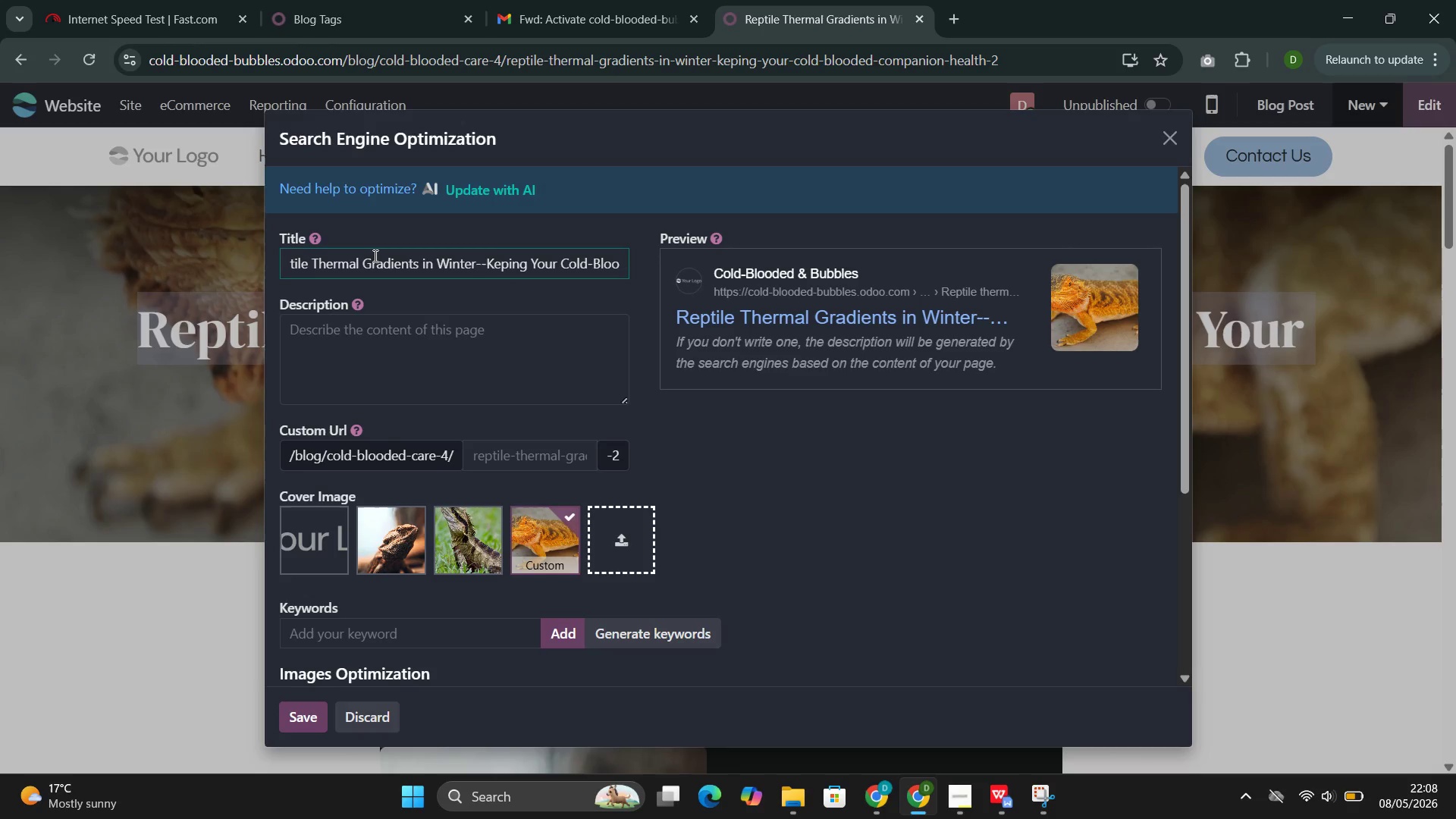 
key(Backspace)
 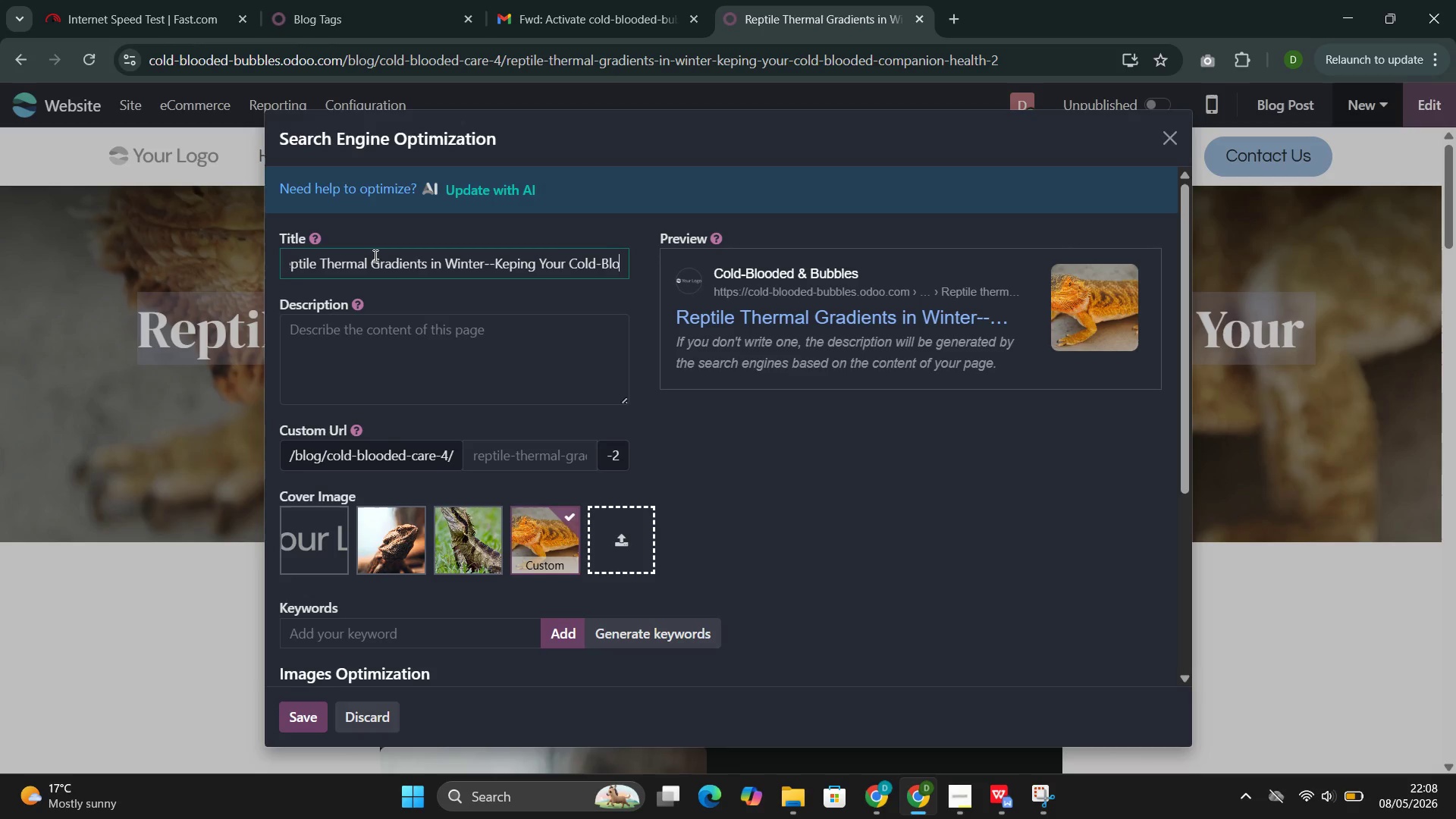 
key(Backspace)
 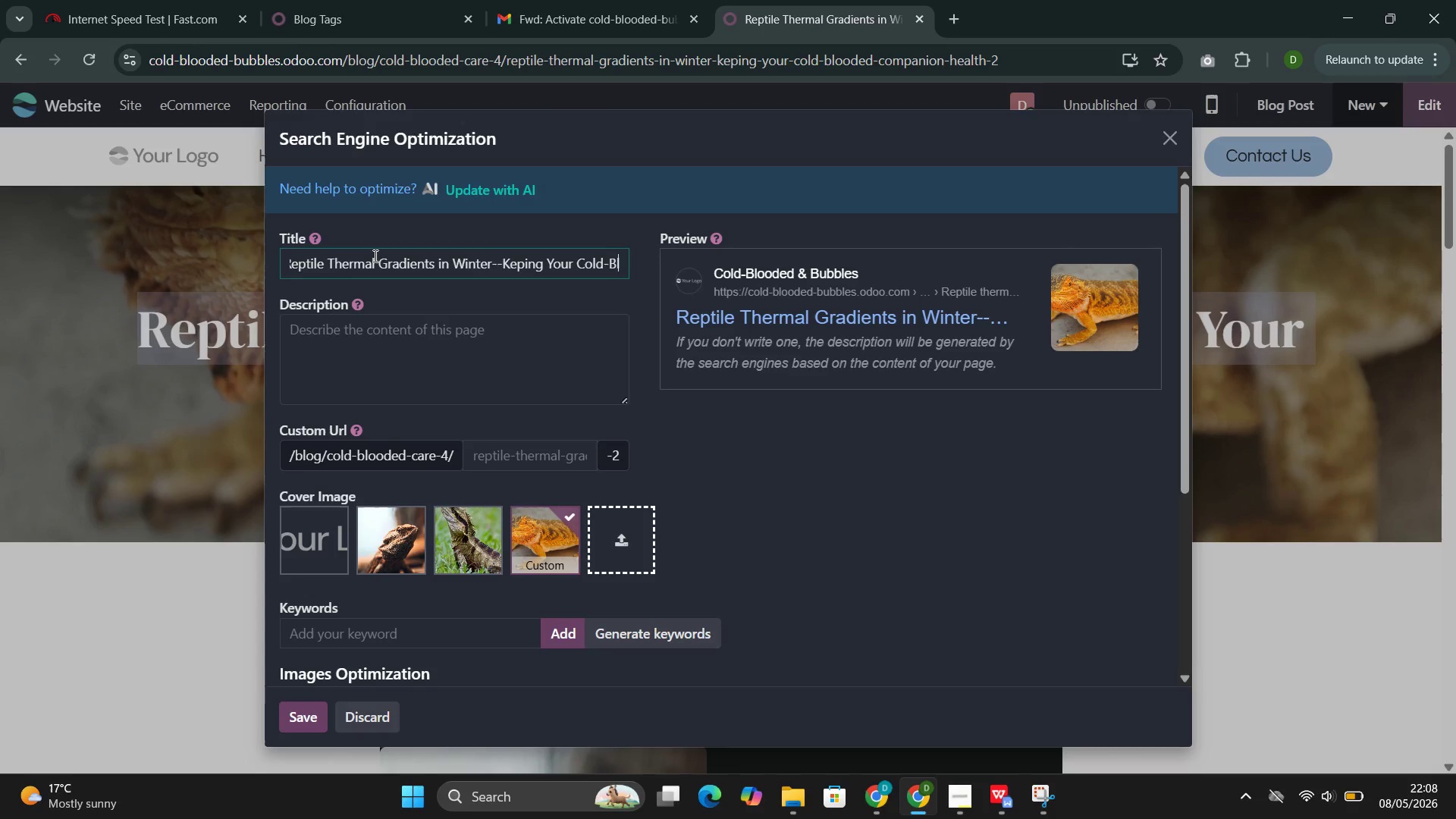 
key(Backspace)
 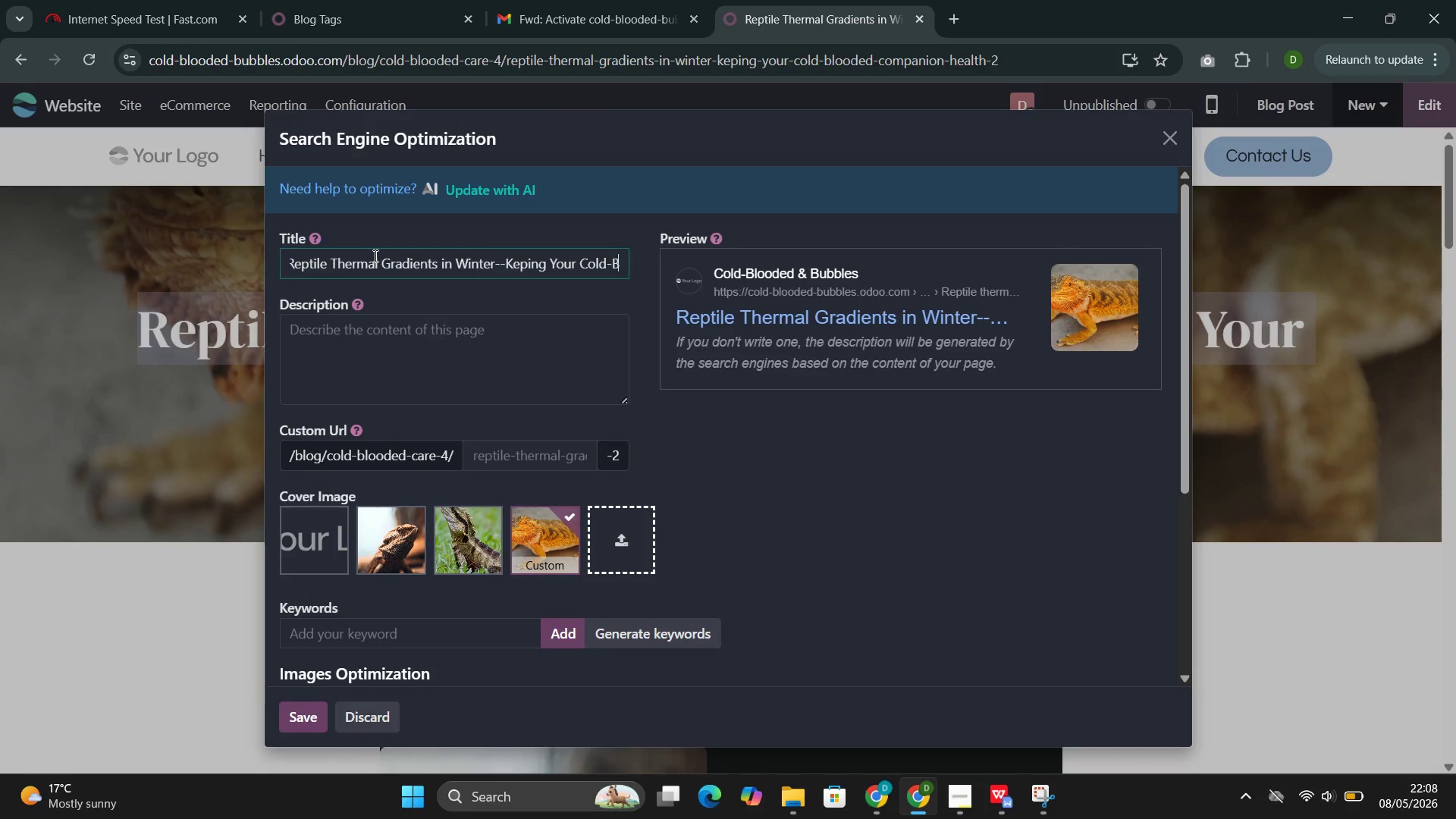 
key(Backspace)
 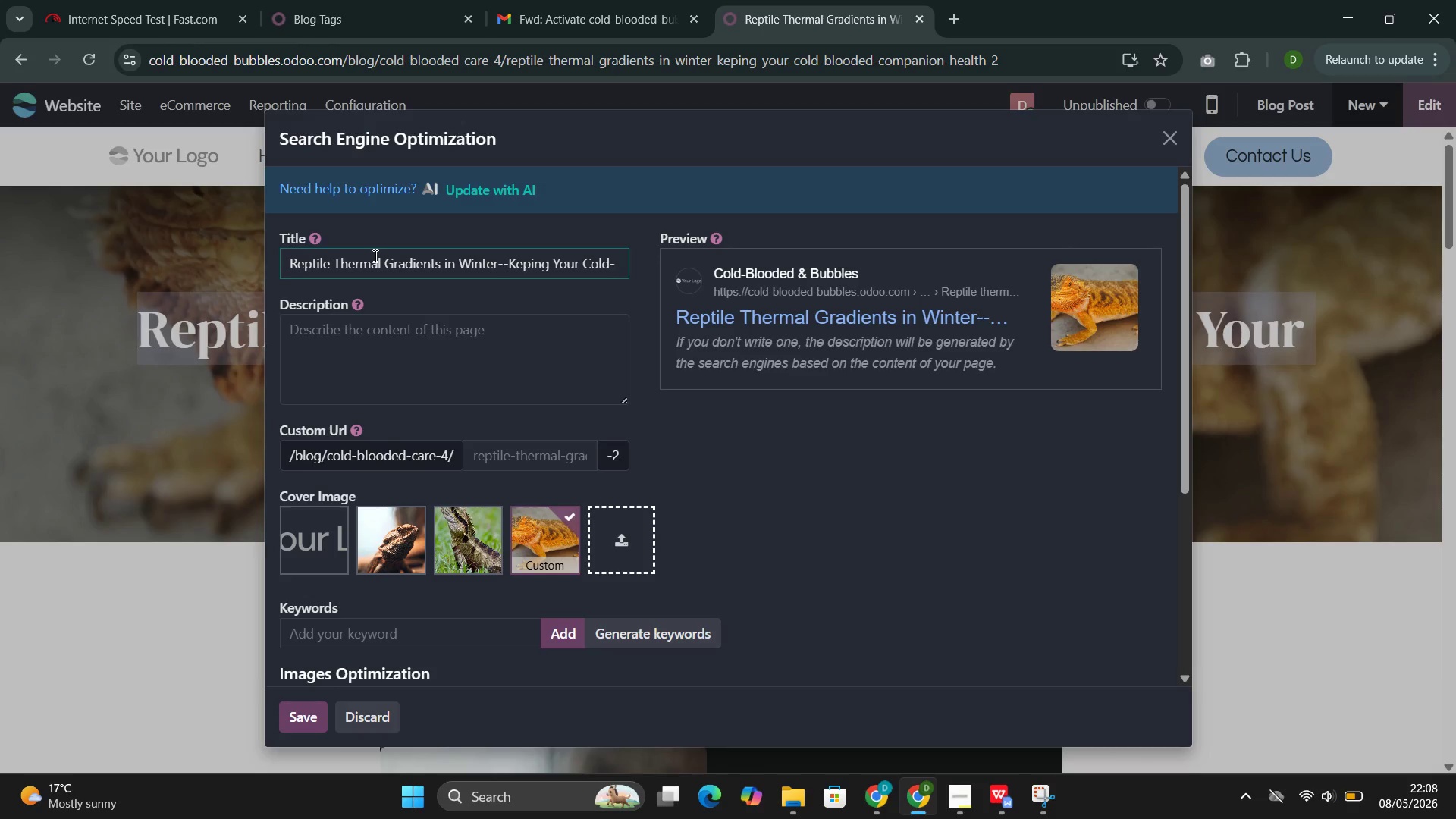 
key(Backspace)
 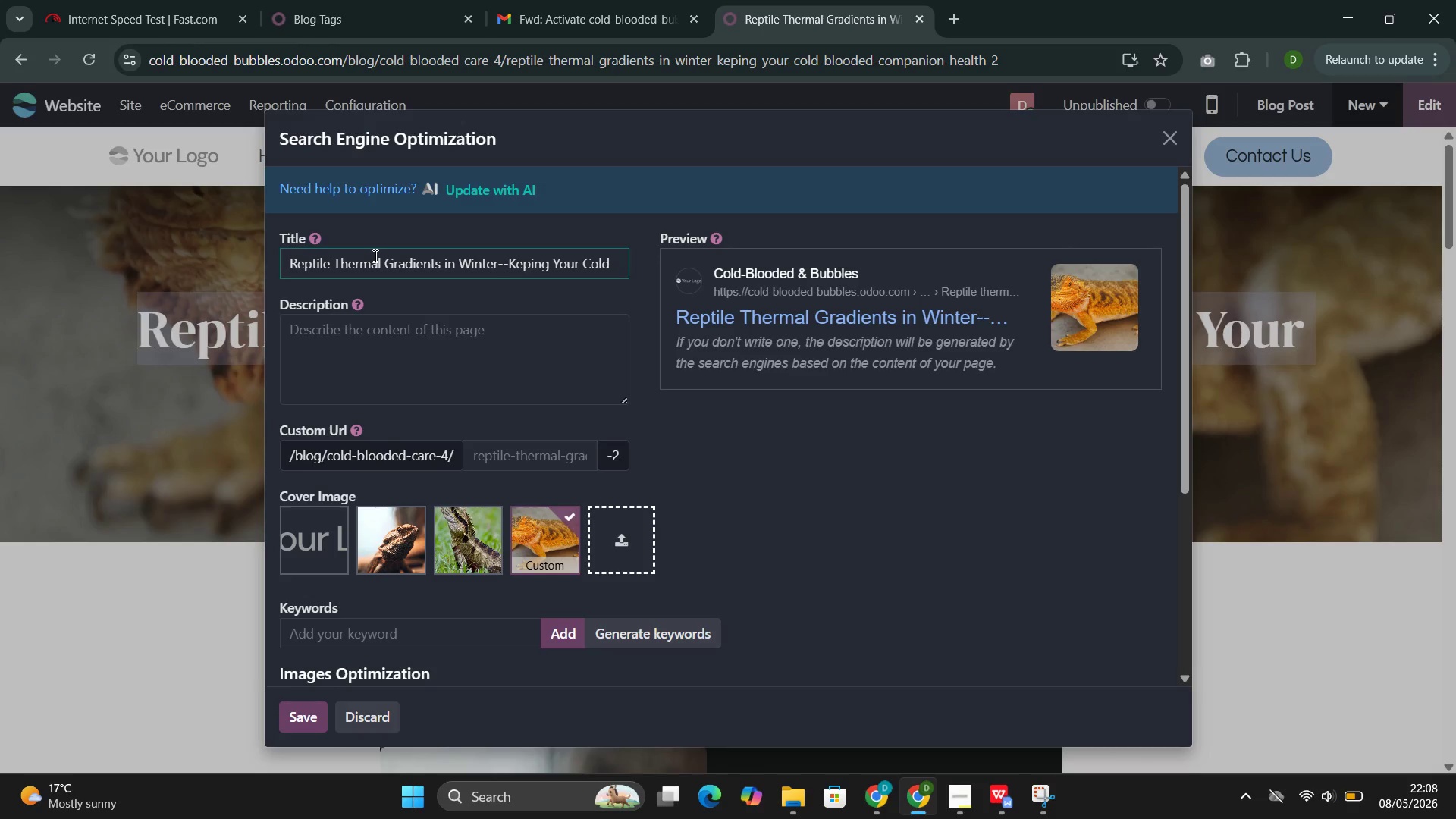 
key(Backspace)
 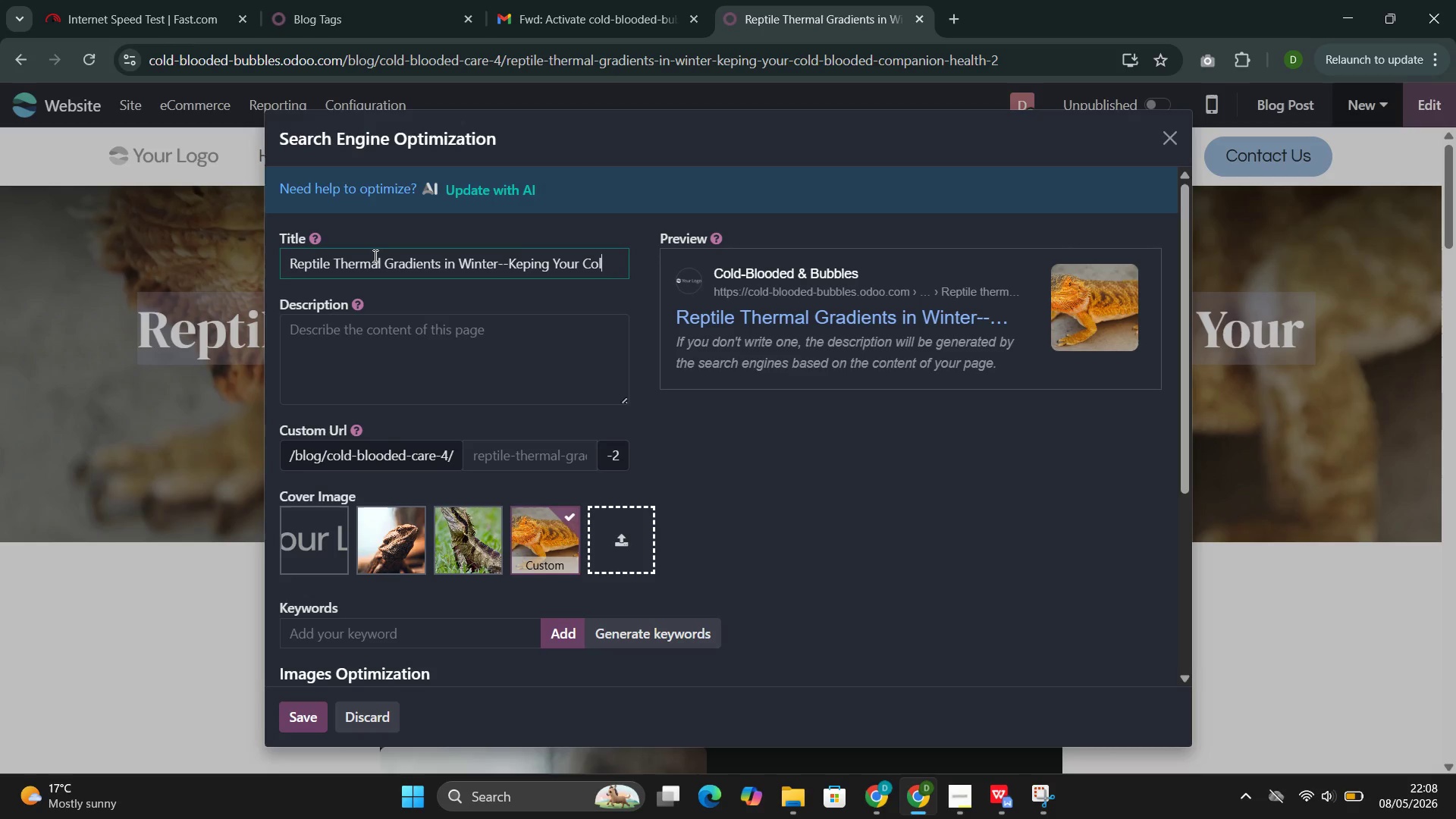 
key(Backspace)
 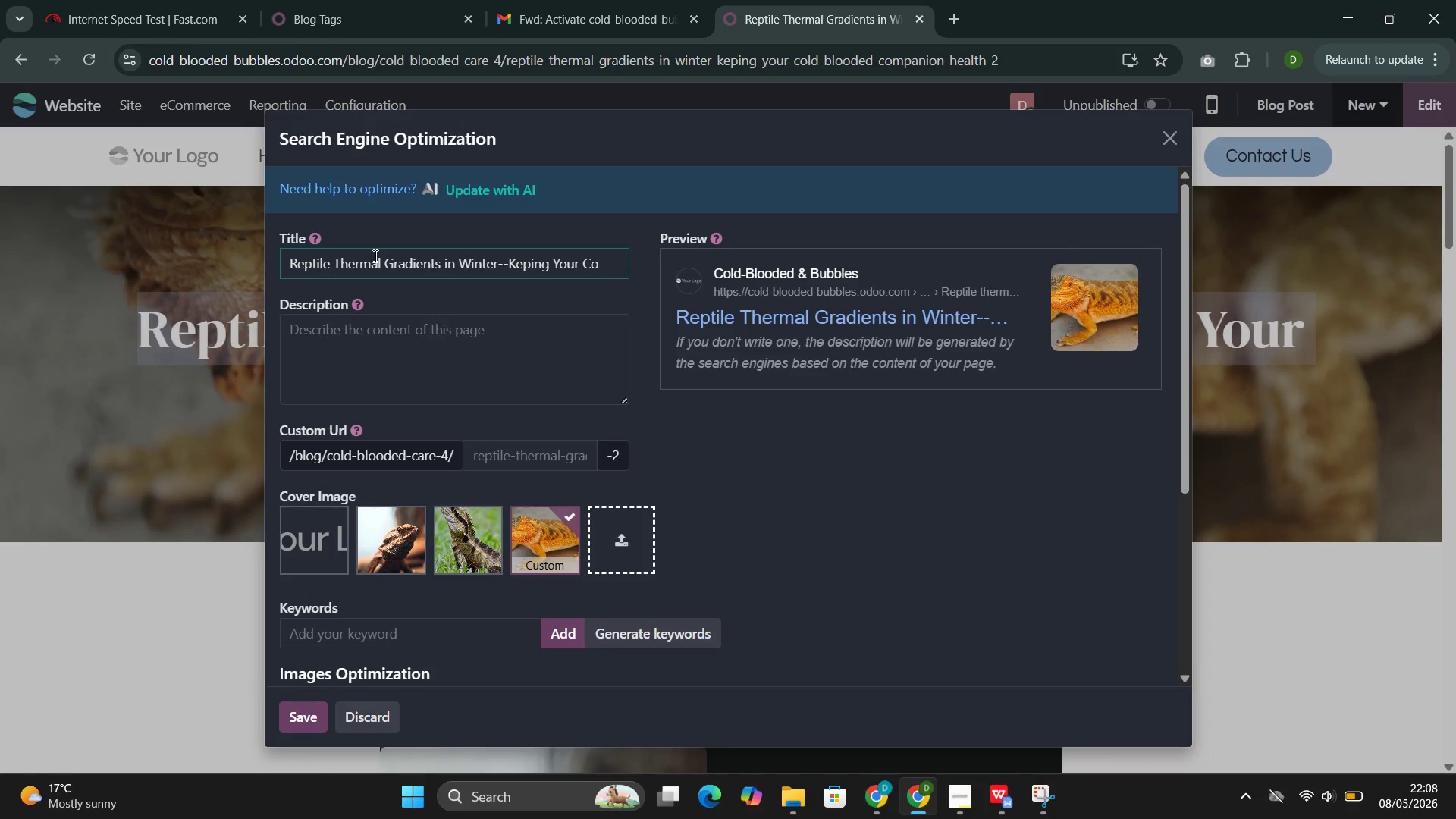 
key(Backspace)
 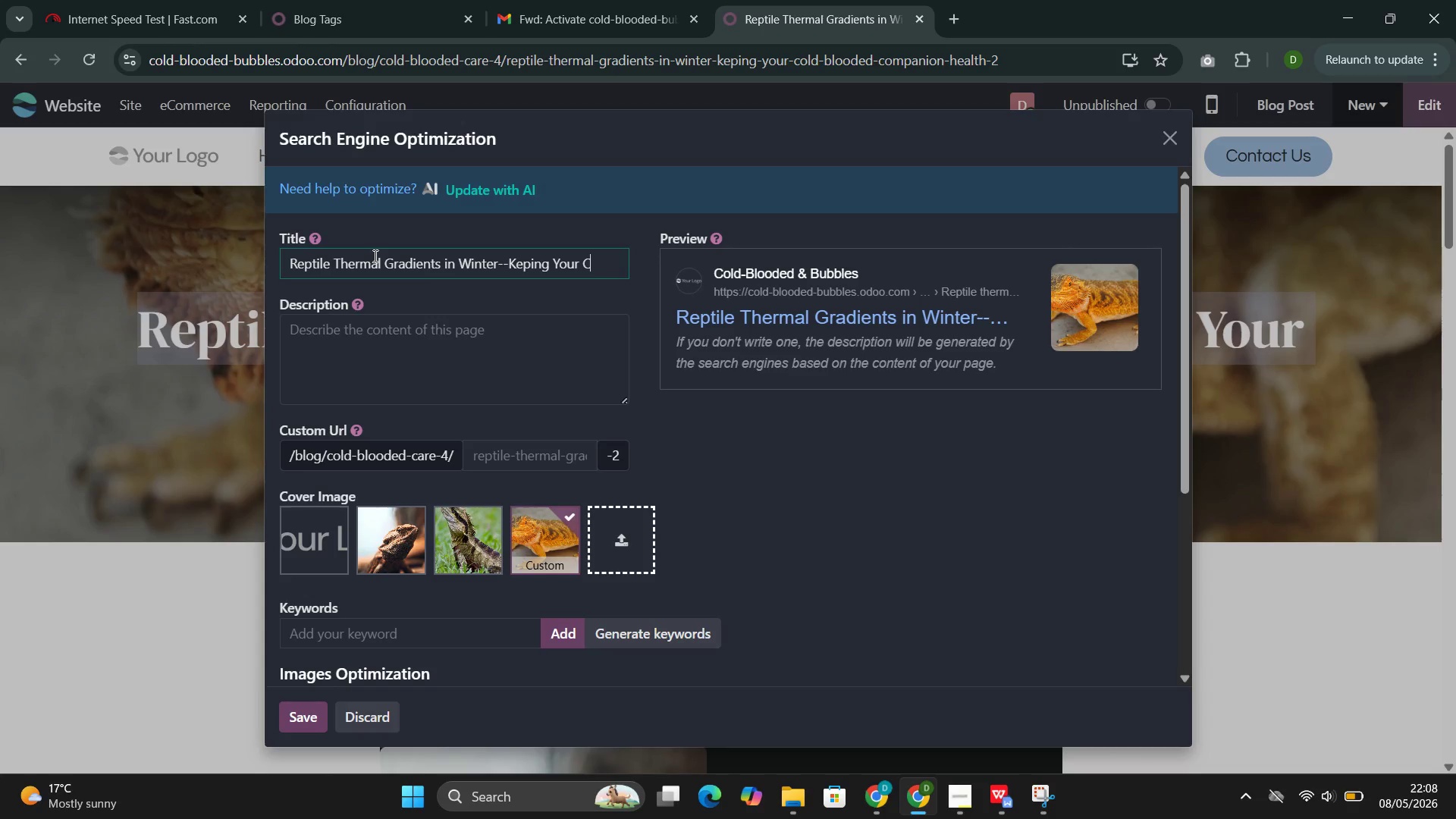 
key(Backspace)
 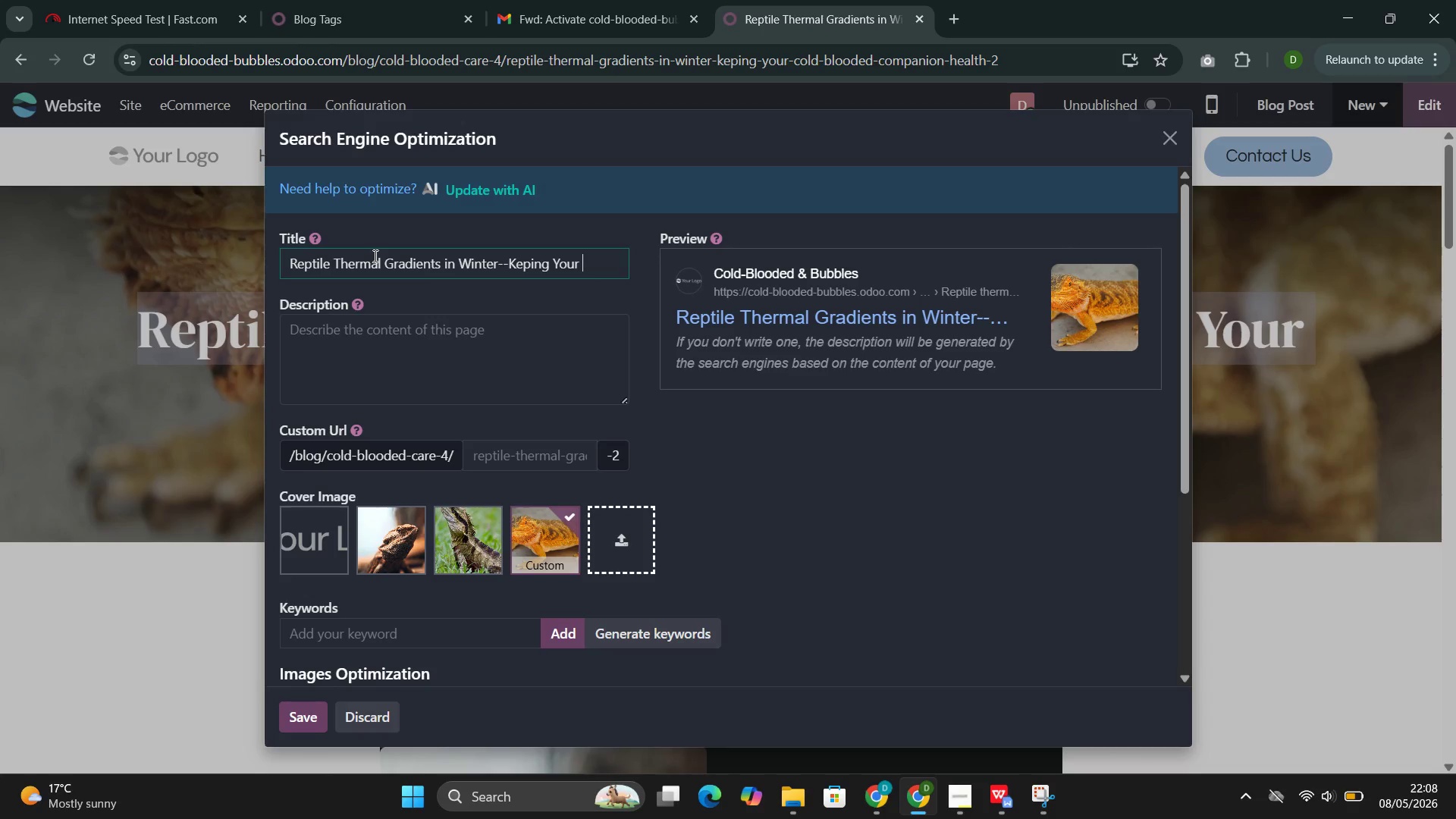 
key(Backspace)
 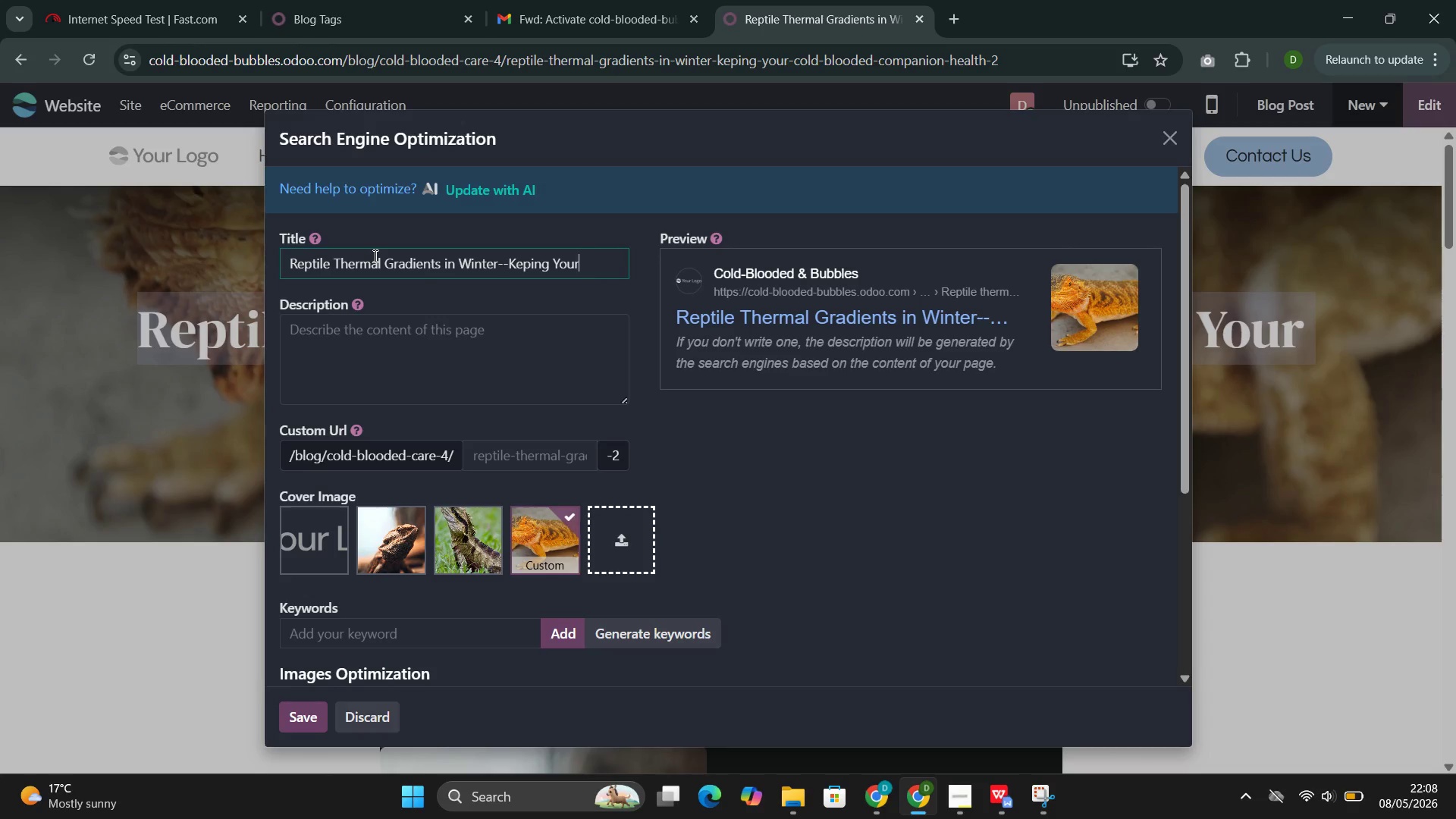 
key(Backspace)
 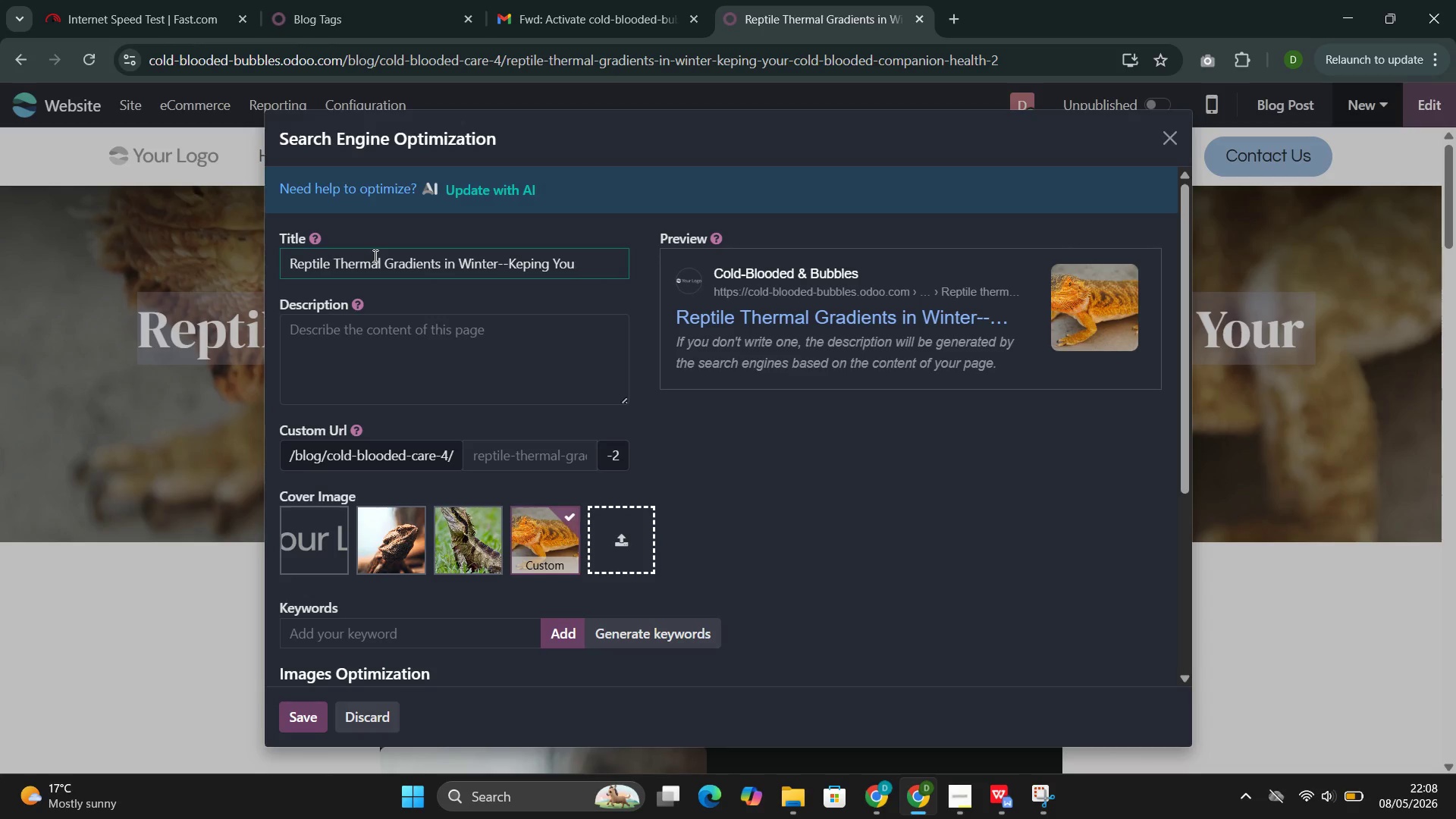 
key(Backspace)
 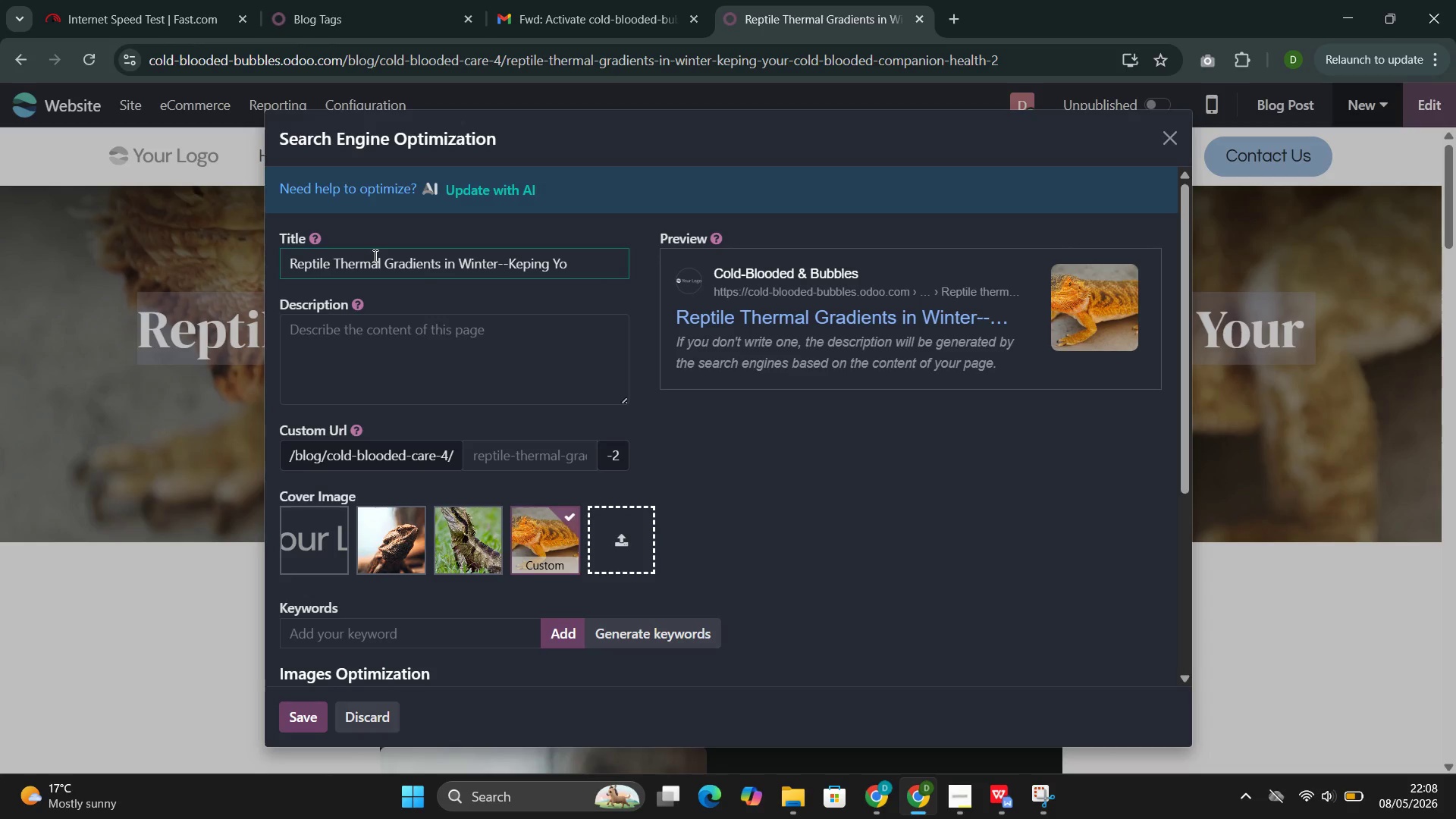 
key(Backspace)
 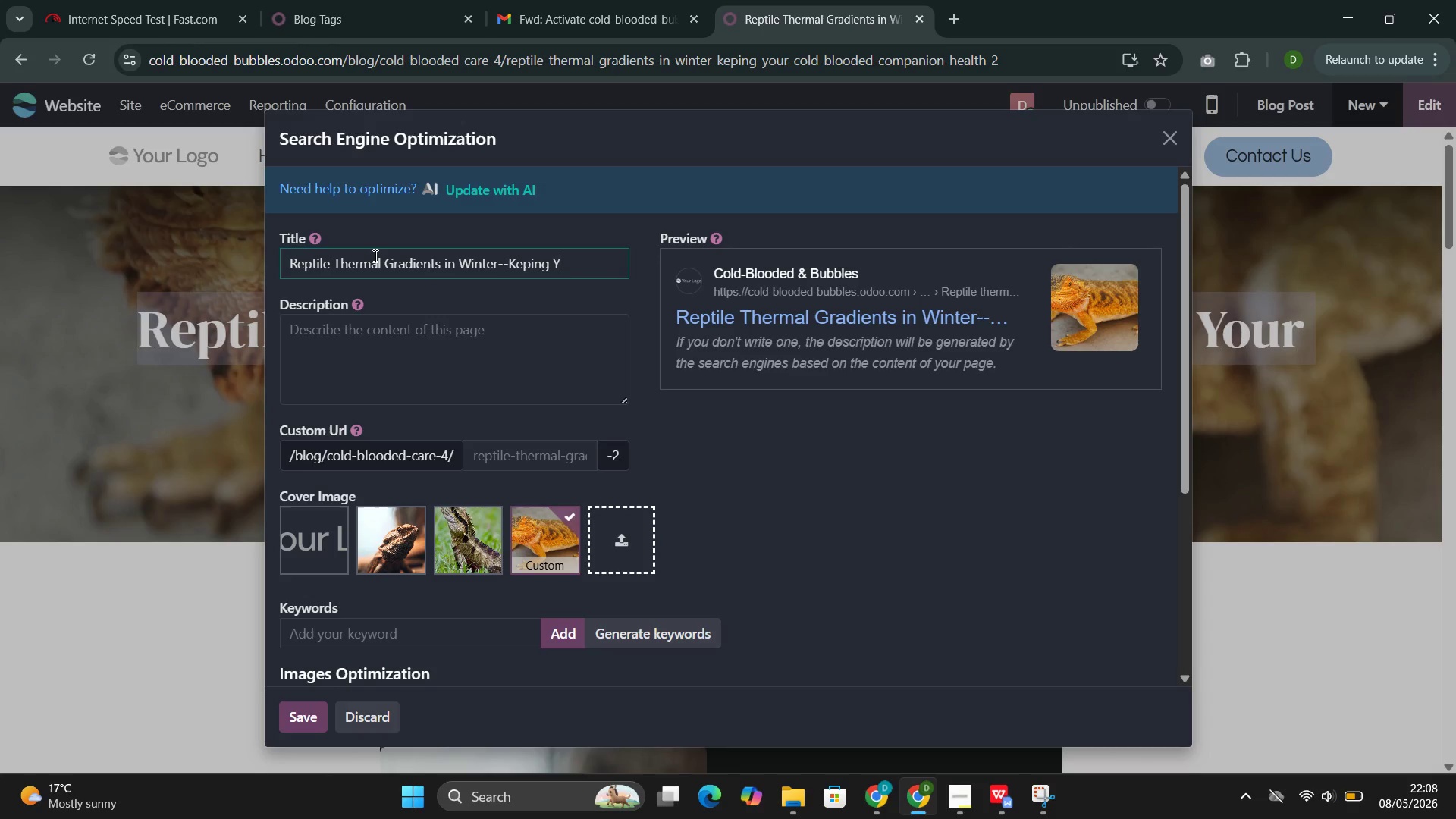 
hold_key(key=Backspace, duration=0.89)
 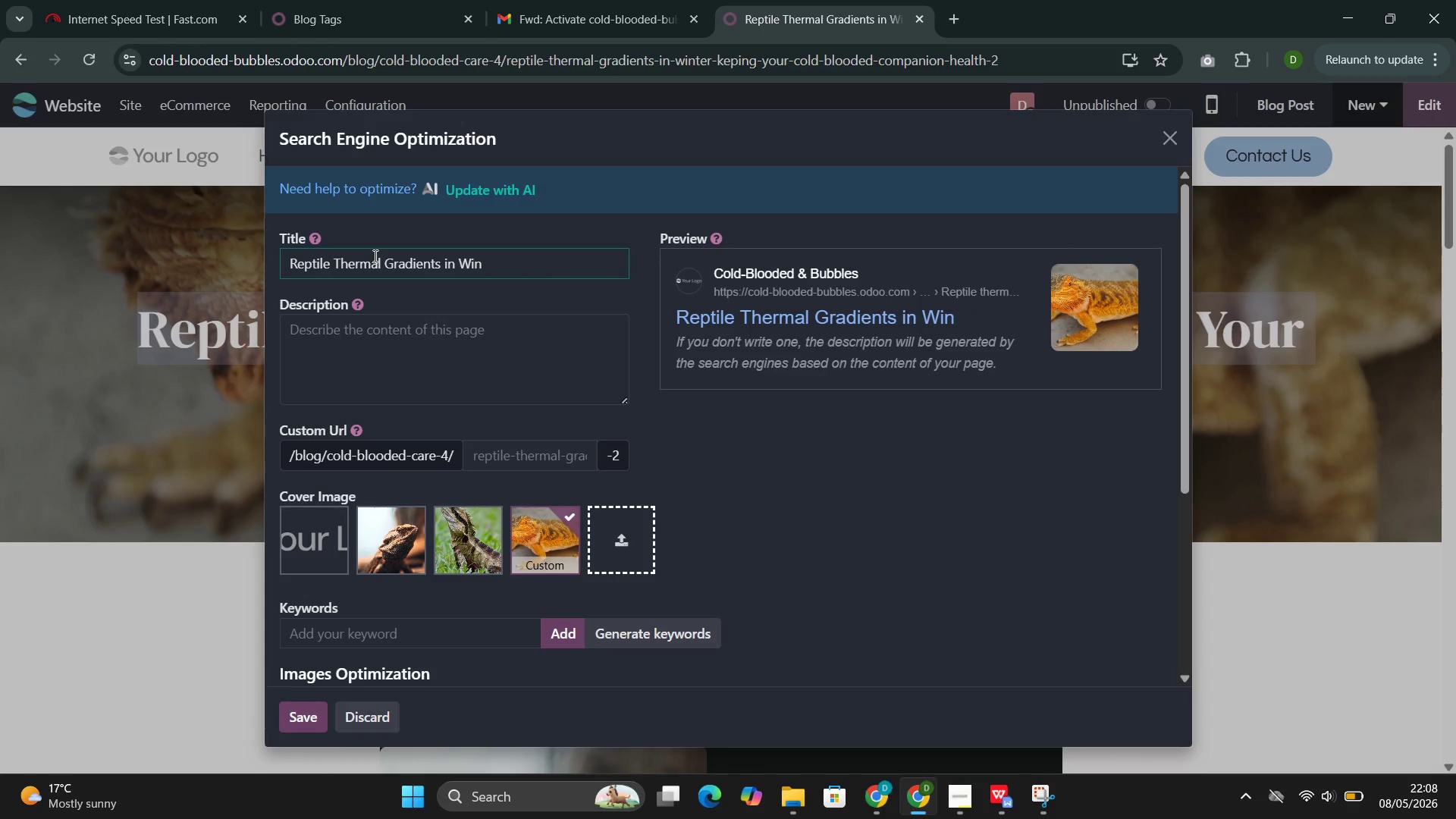 
key(Backspace)
 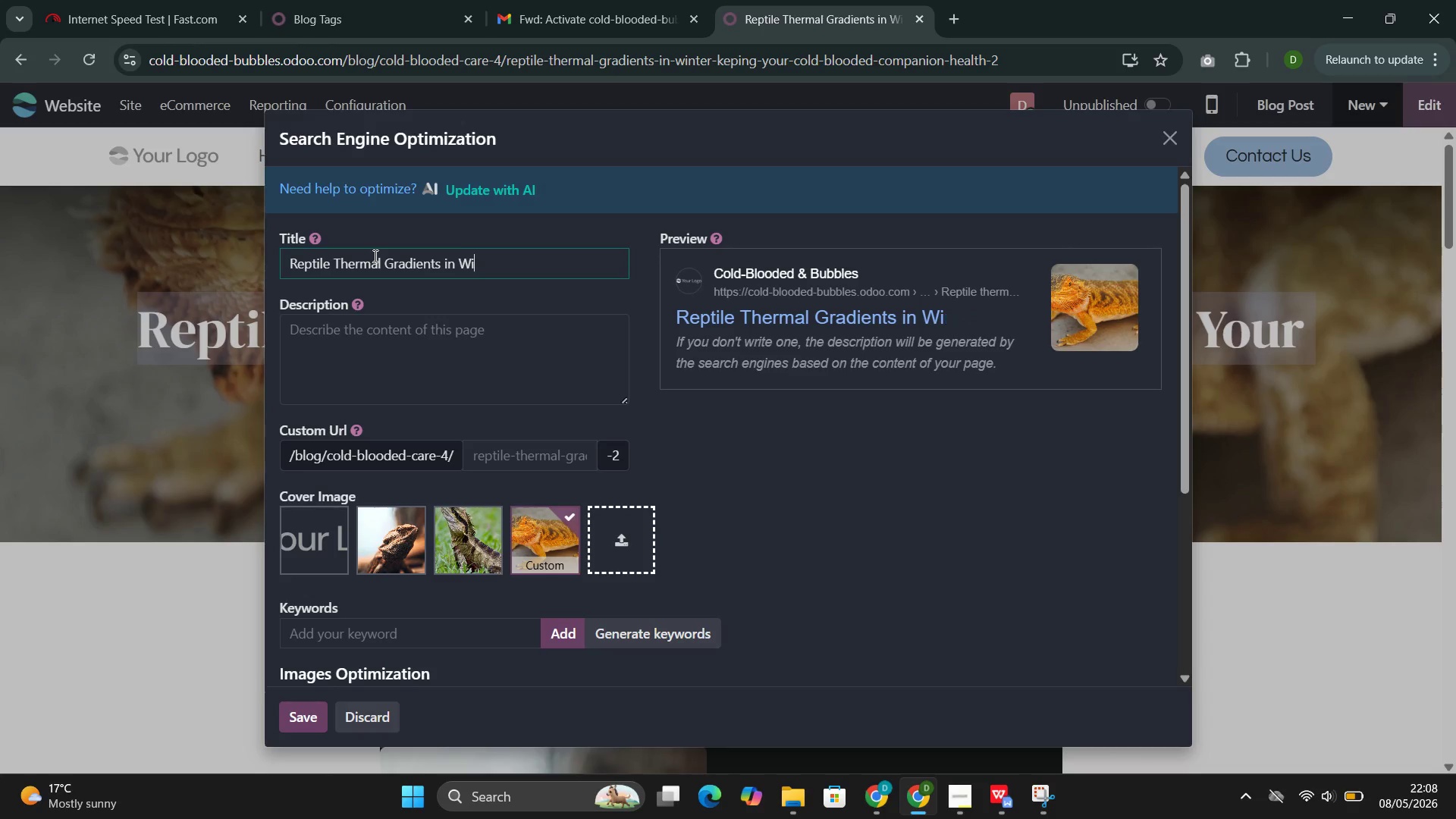 
key(Backspace)
 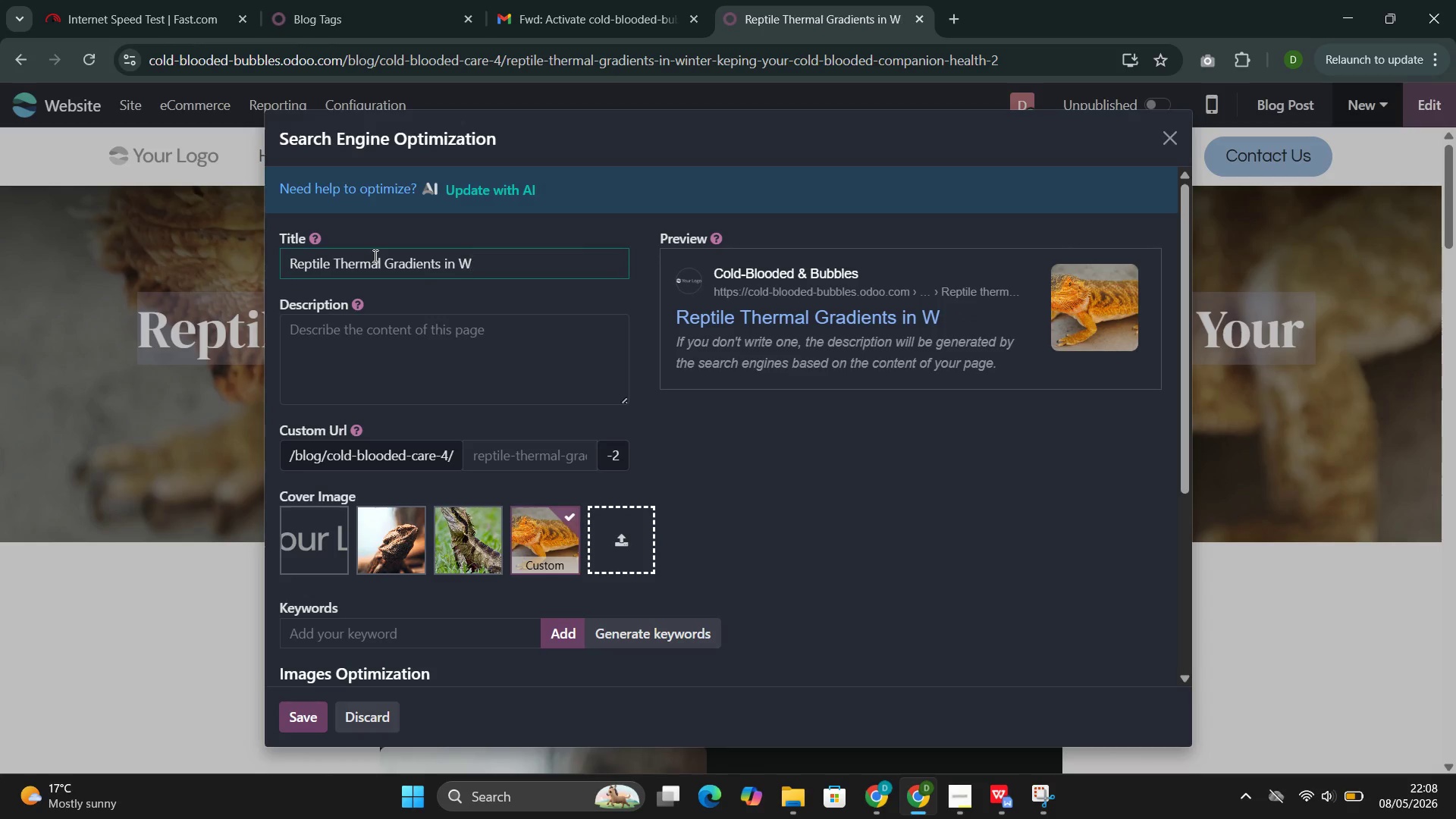 
key(Backspace)
 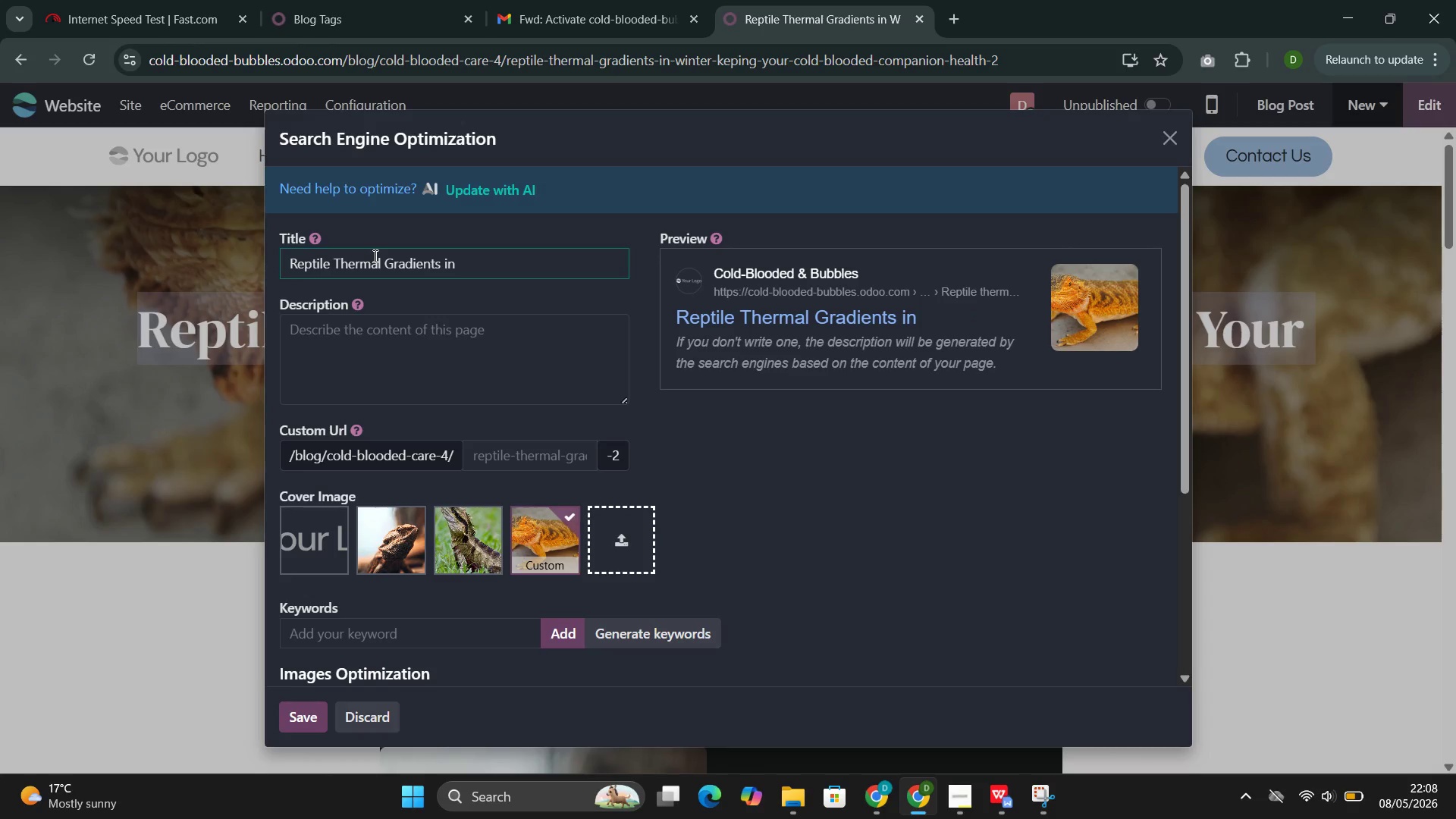 
key(Backspace)
 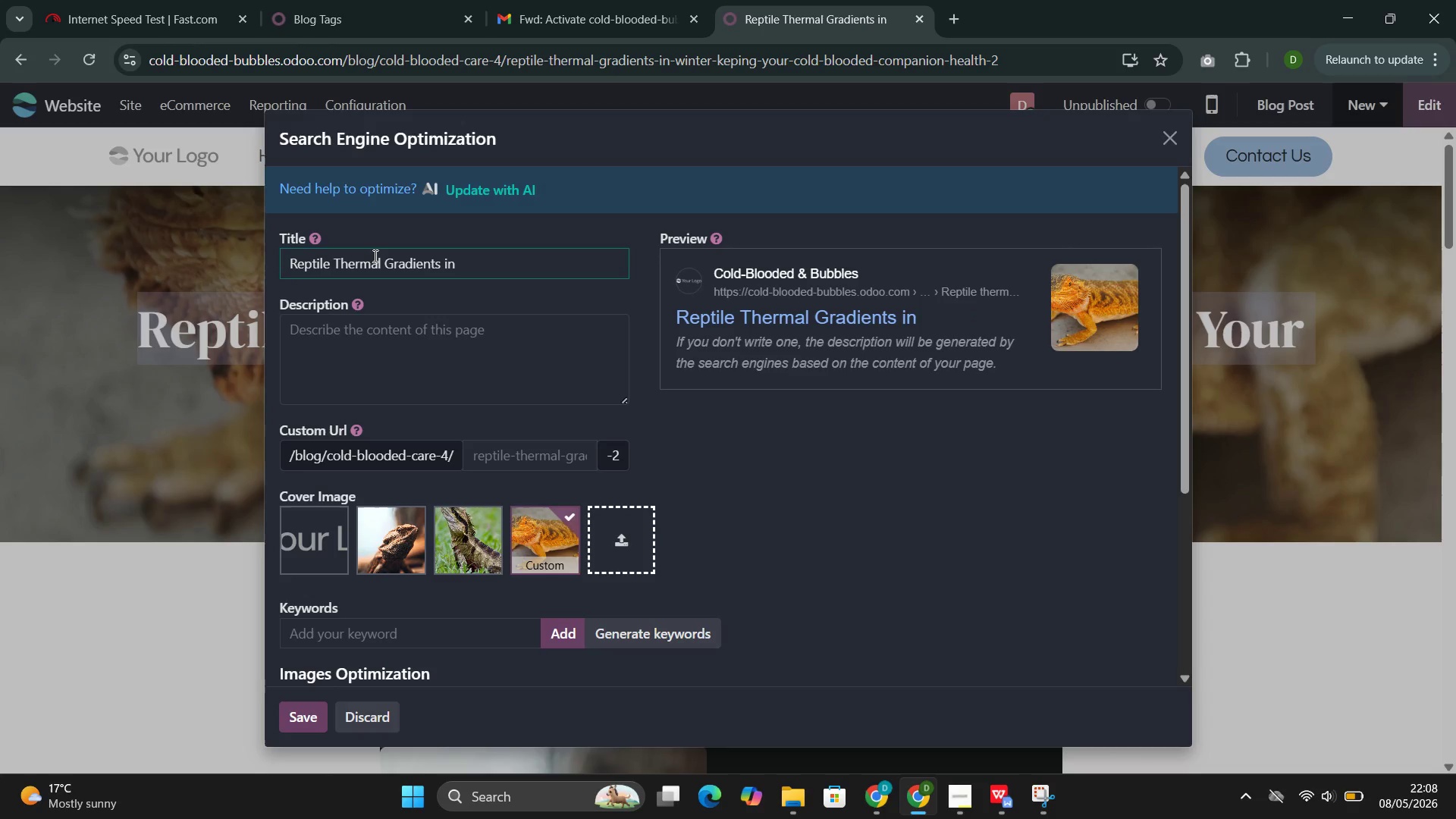 
key(Backspace)
 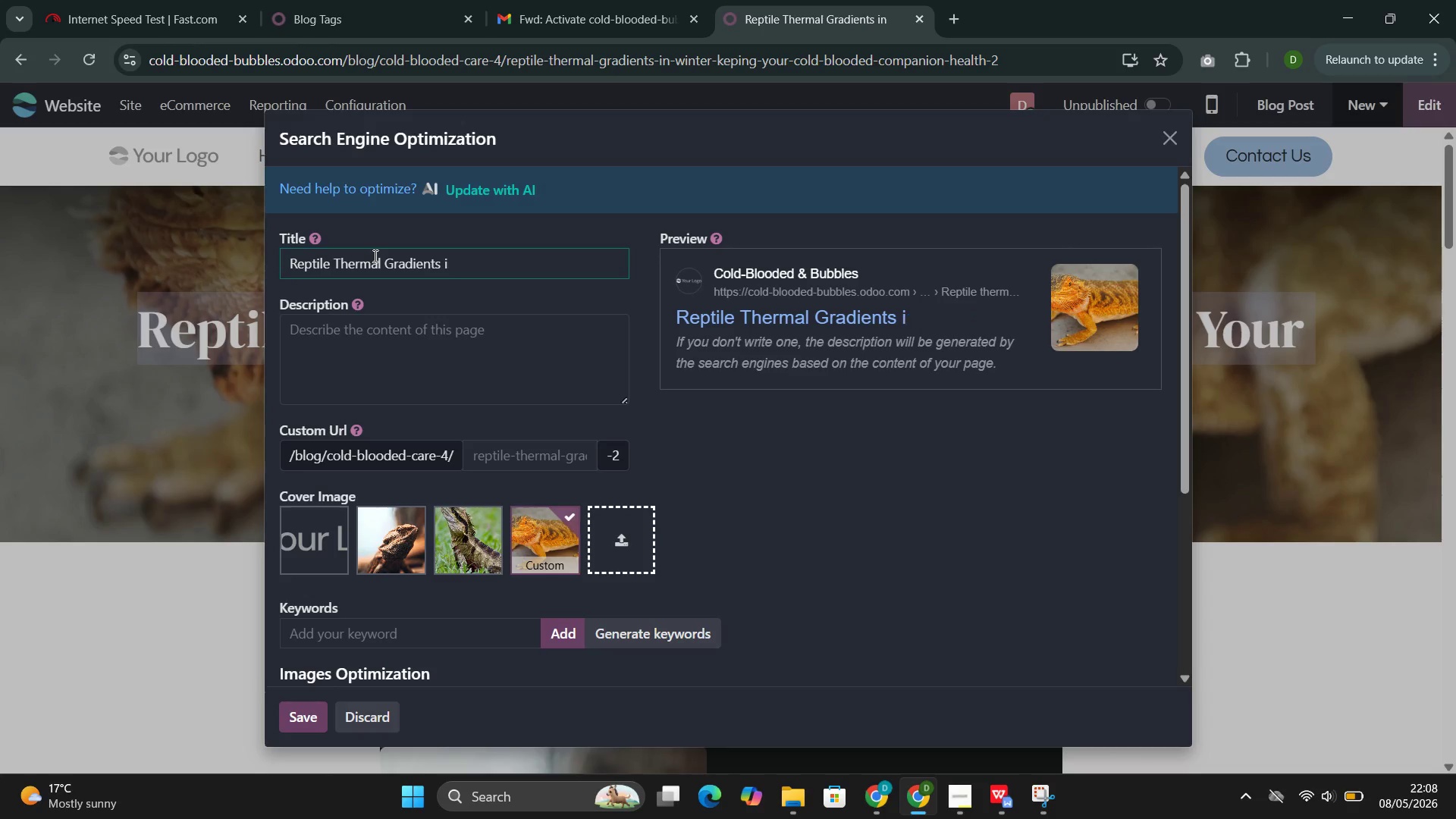 
key(Backspace)
 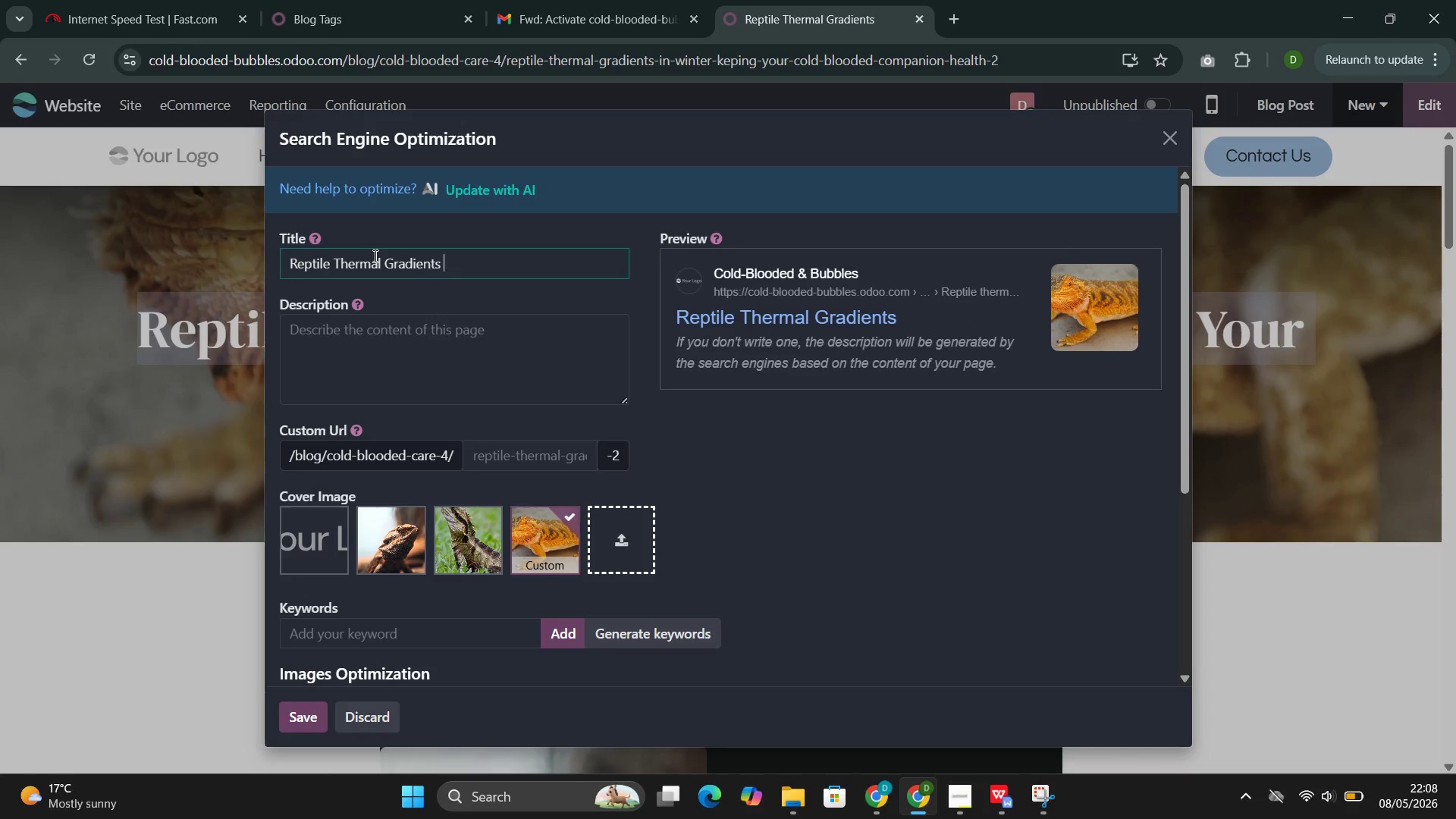 
key(Backspace)
 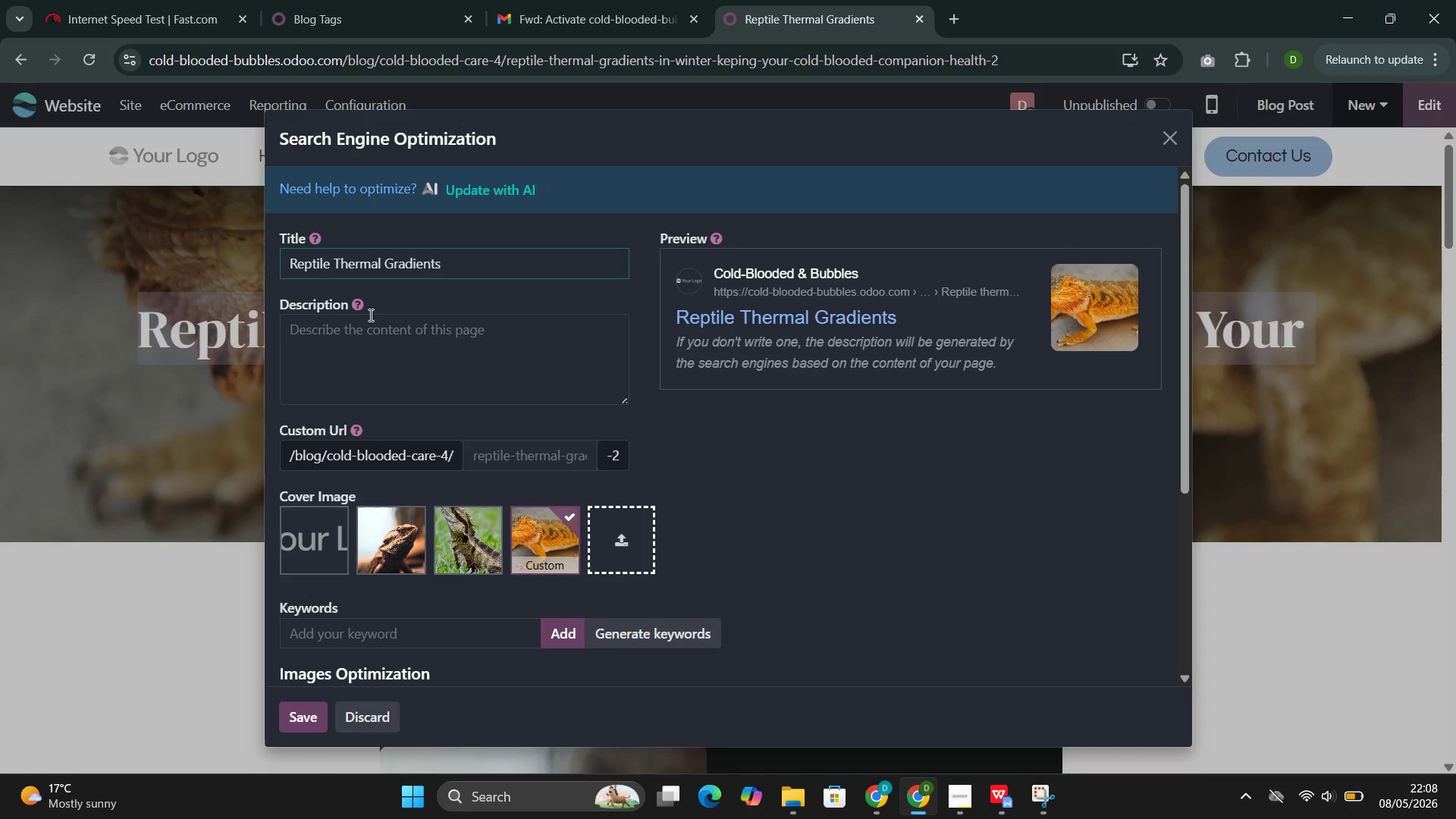 
left_click([367, 330])
 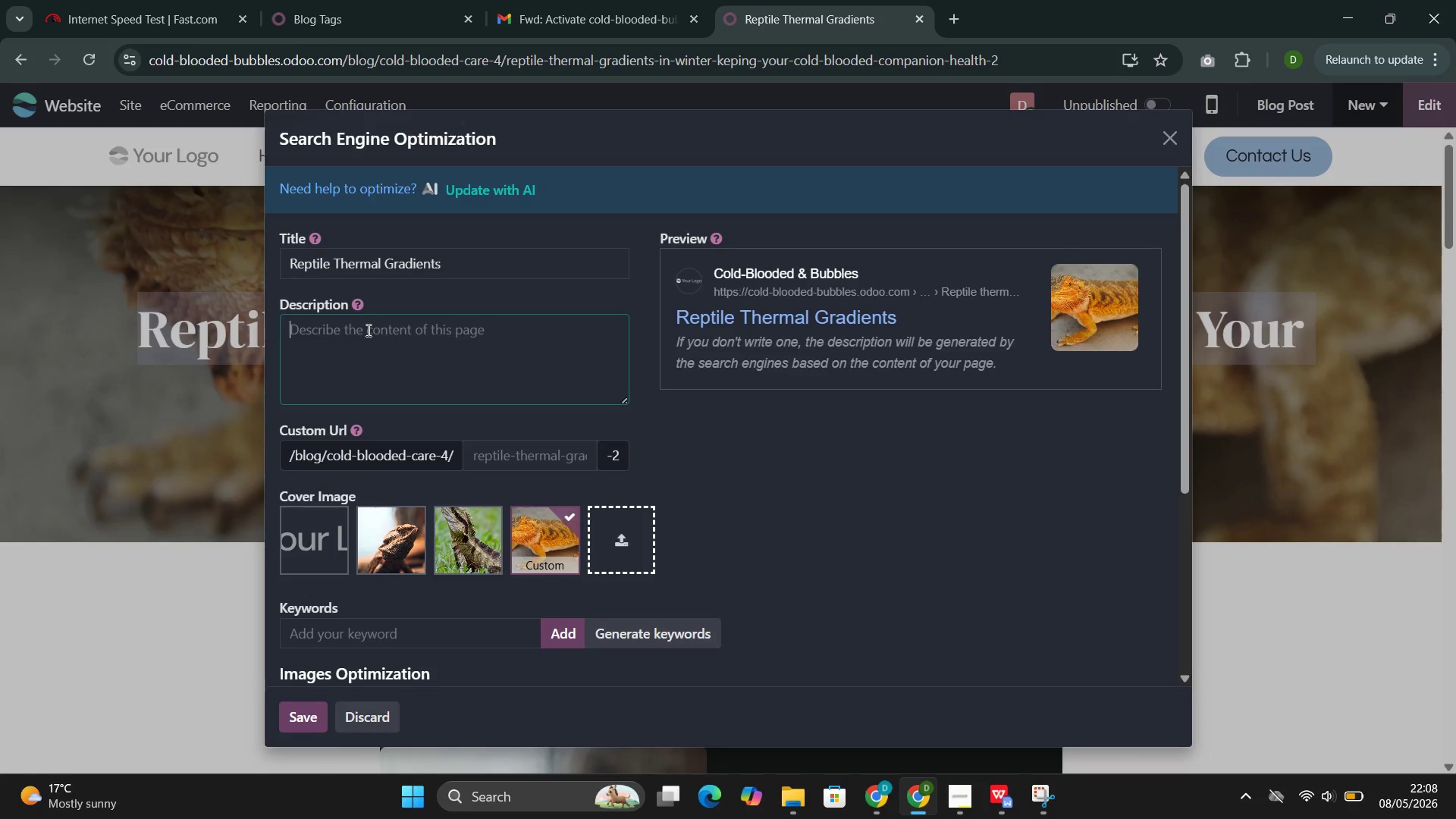 
wait(7.78)
 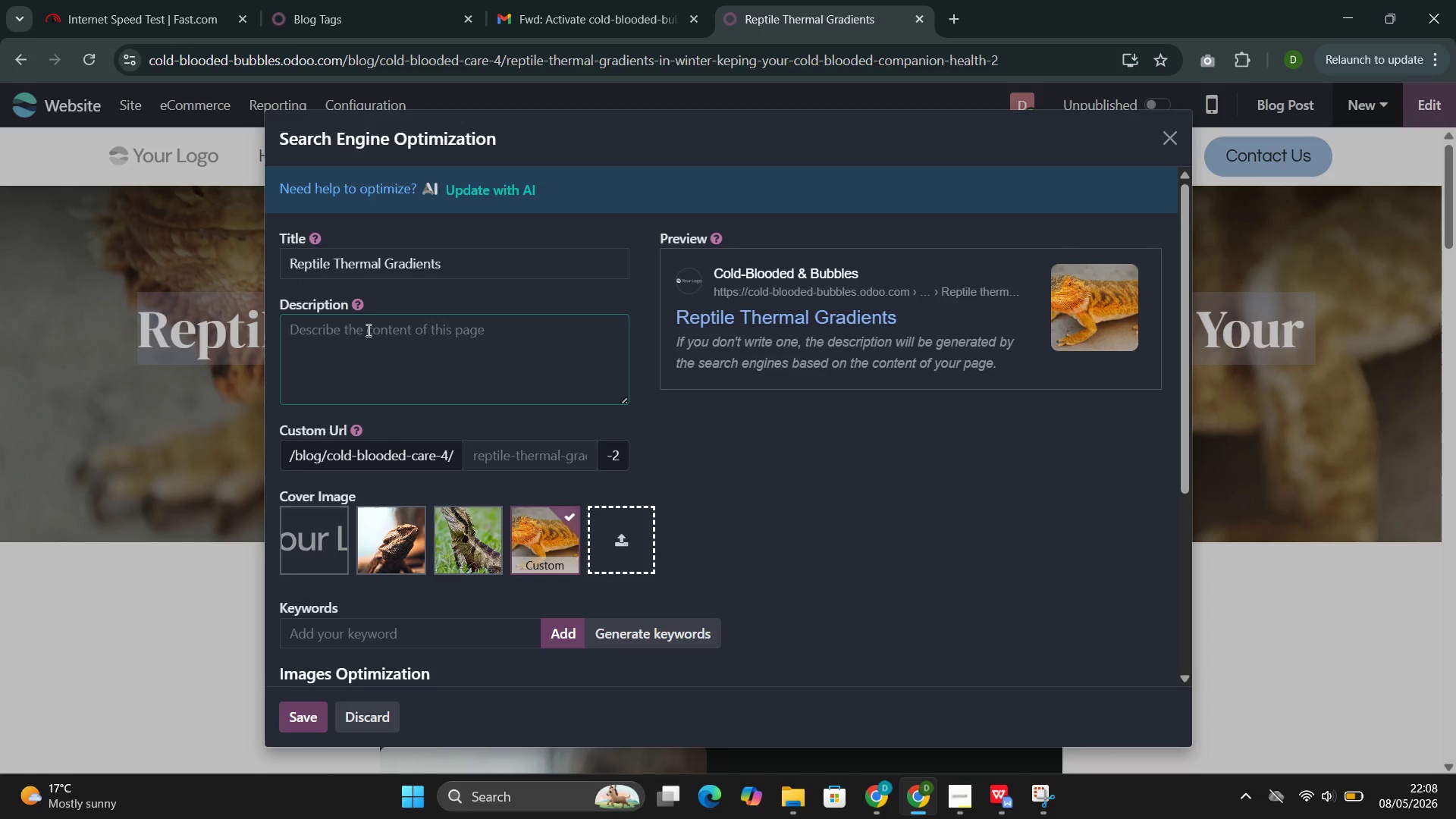 
type(Winter terrat)
key(Backspace)
type(rium heating with Cr)
key(Backspace)
type(eramic Heat Emitter )
key(Backspace)
type(())
 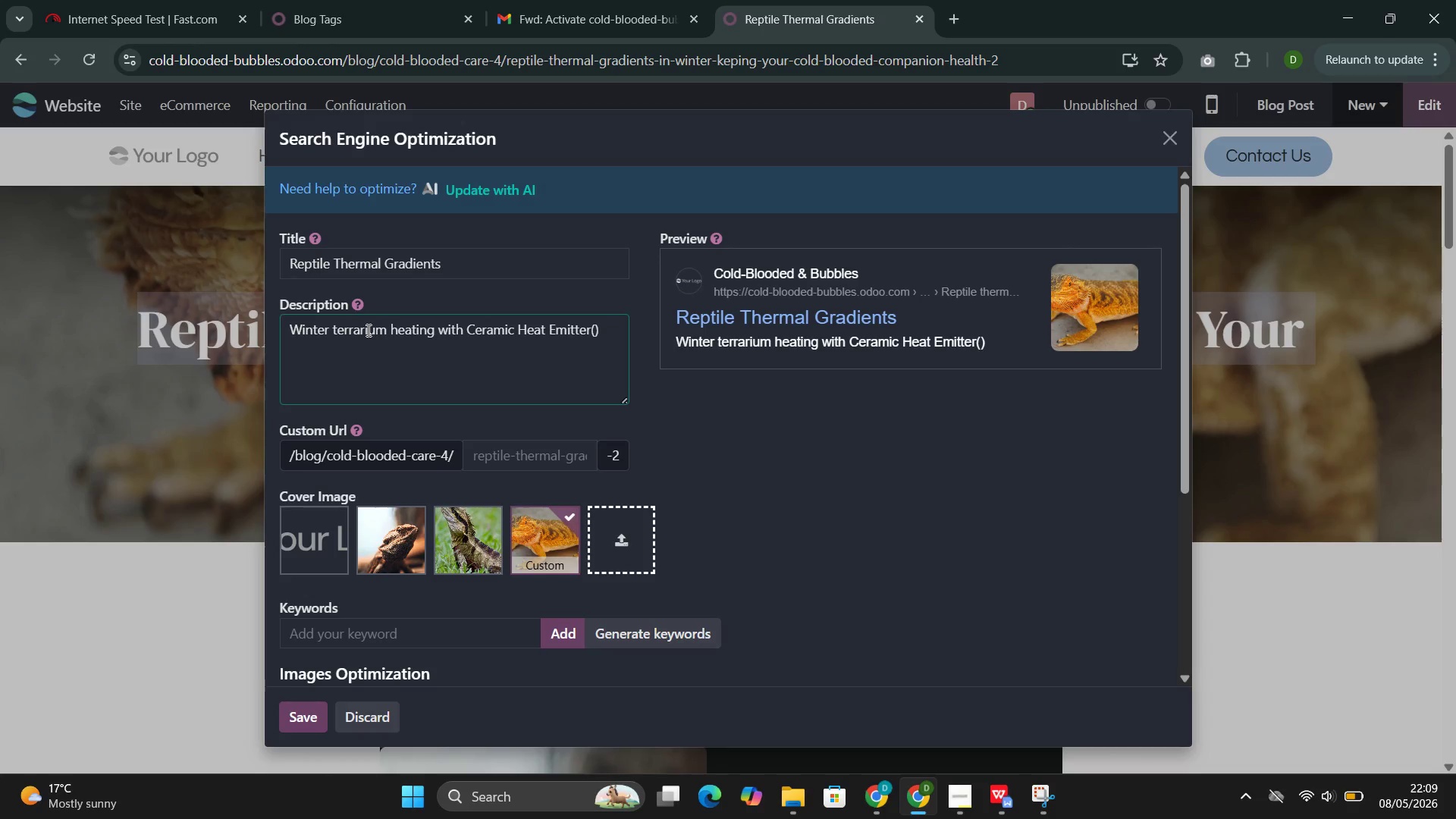 
key(ArrowLeft)
 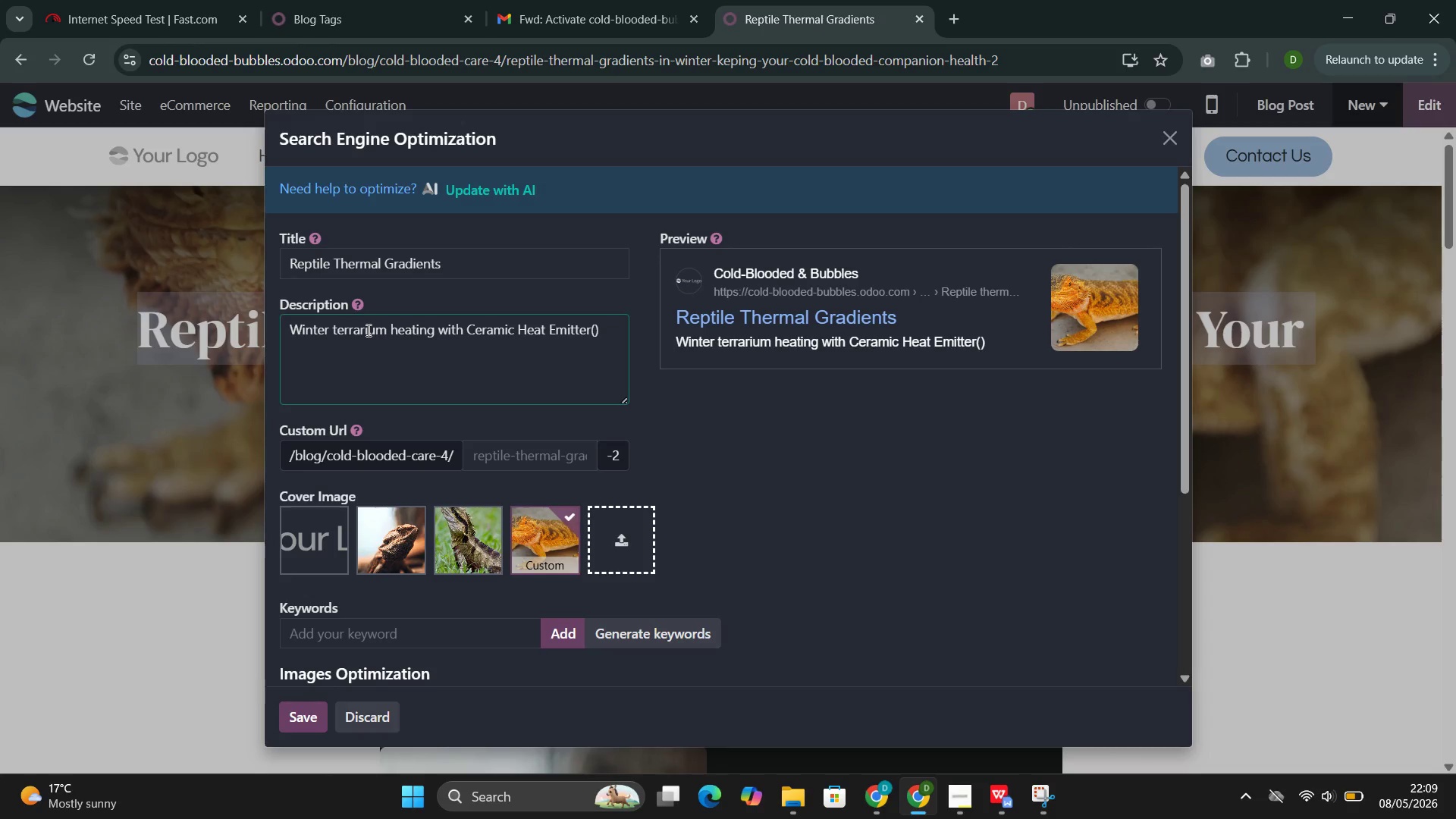 
type($24.99)
 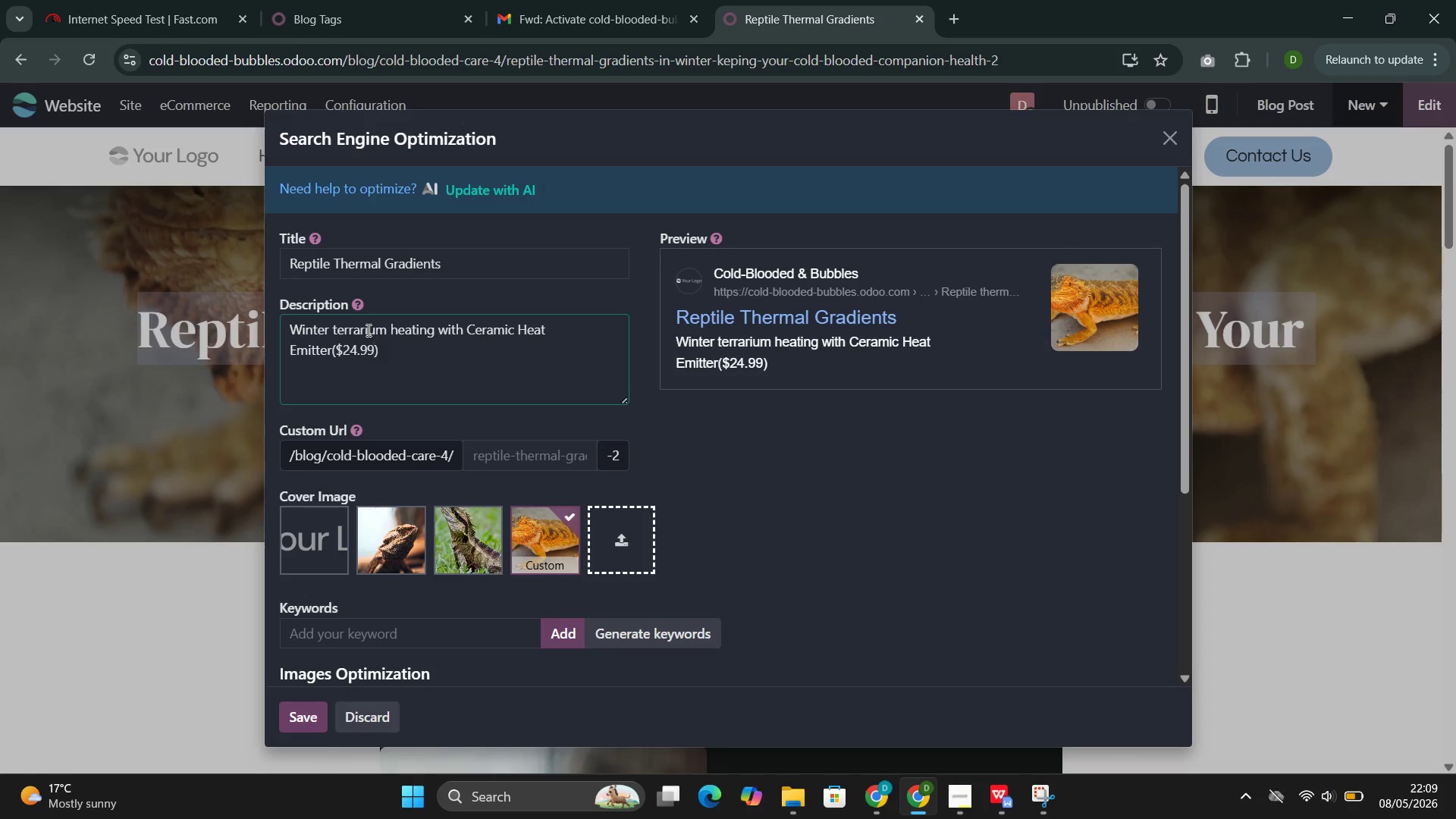 
key(ArrowRight)
 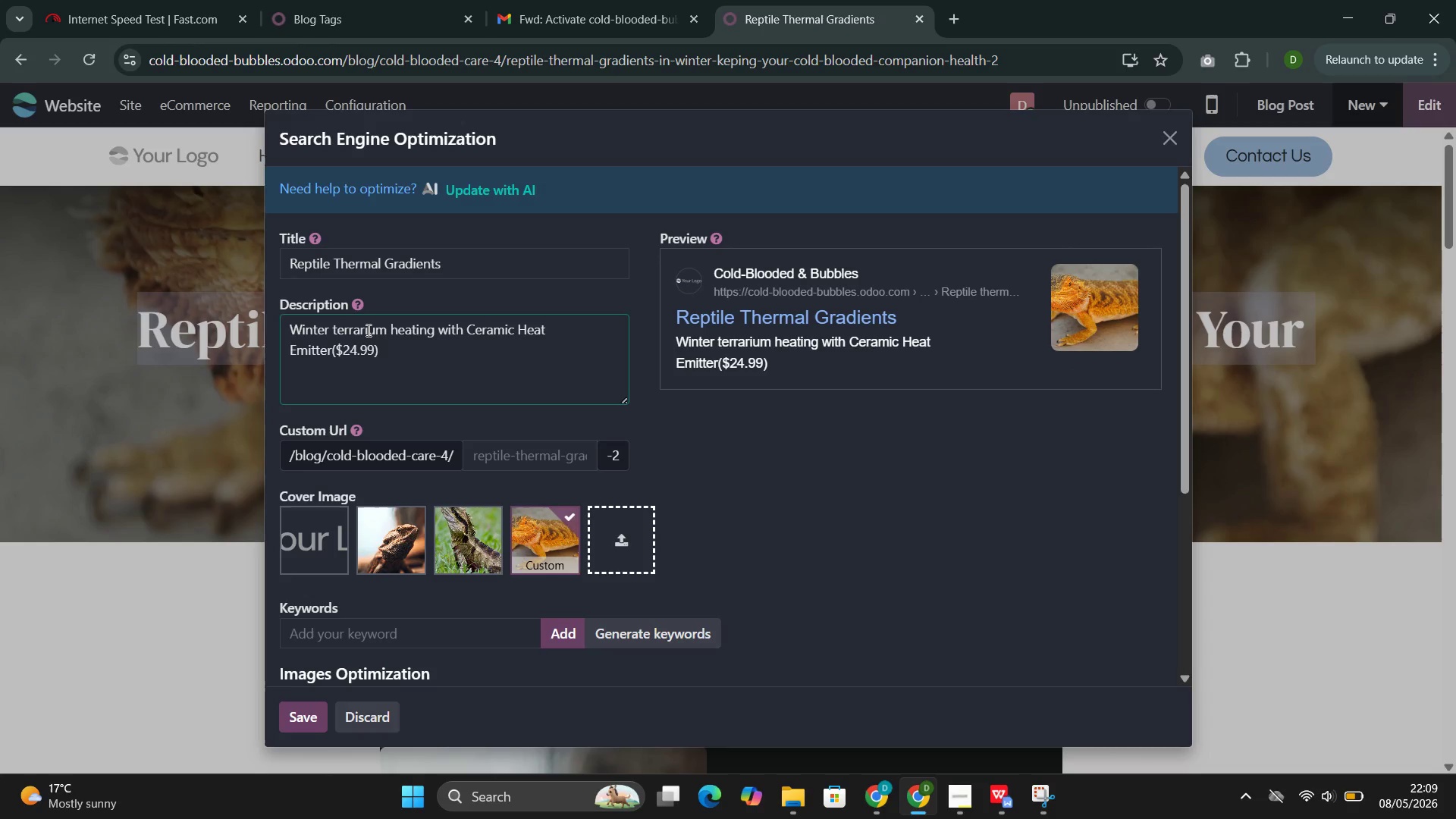 
type( and Deep heat )
 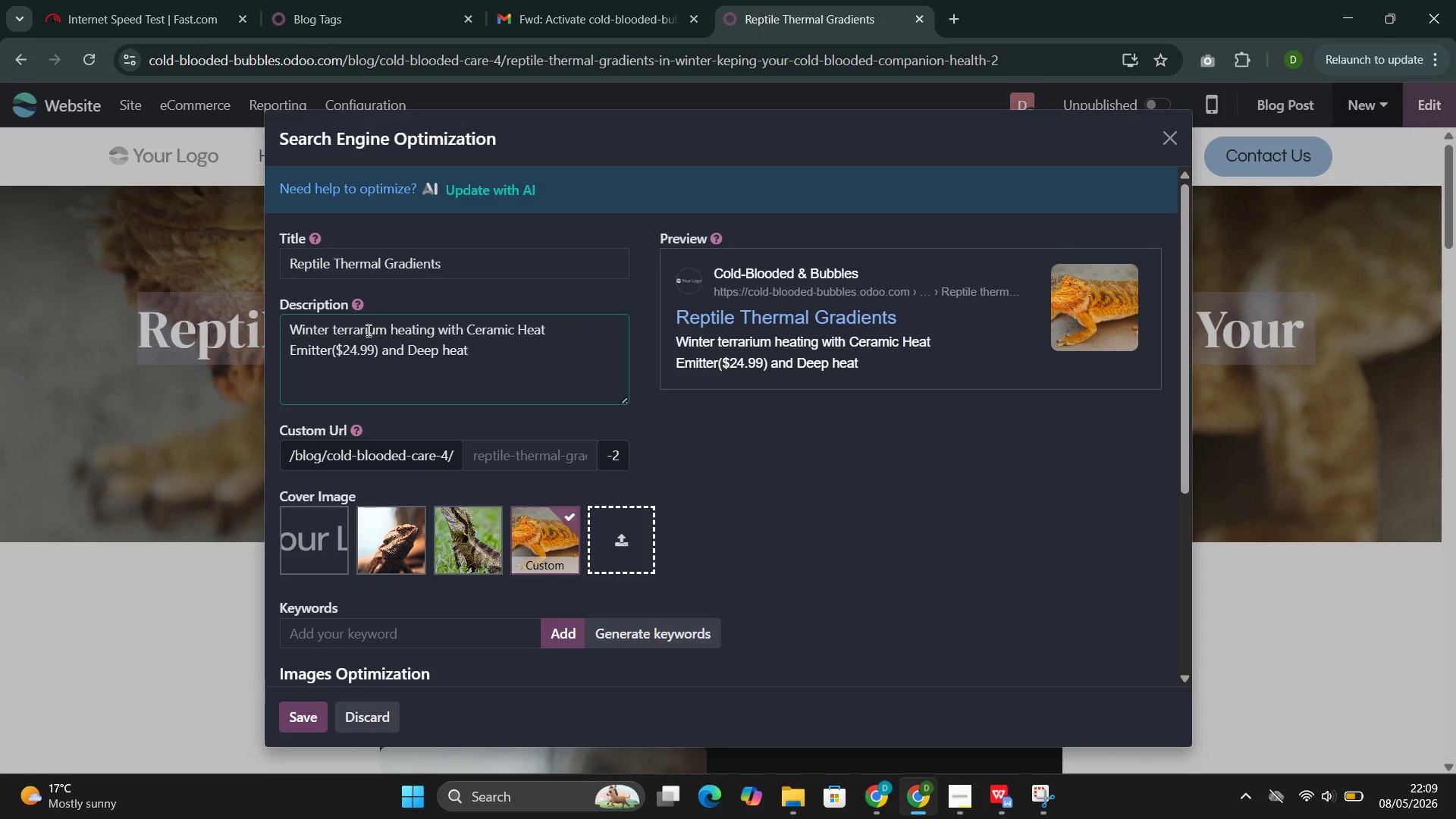 
key(ArrowLeft)
 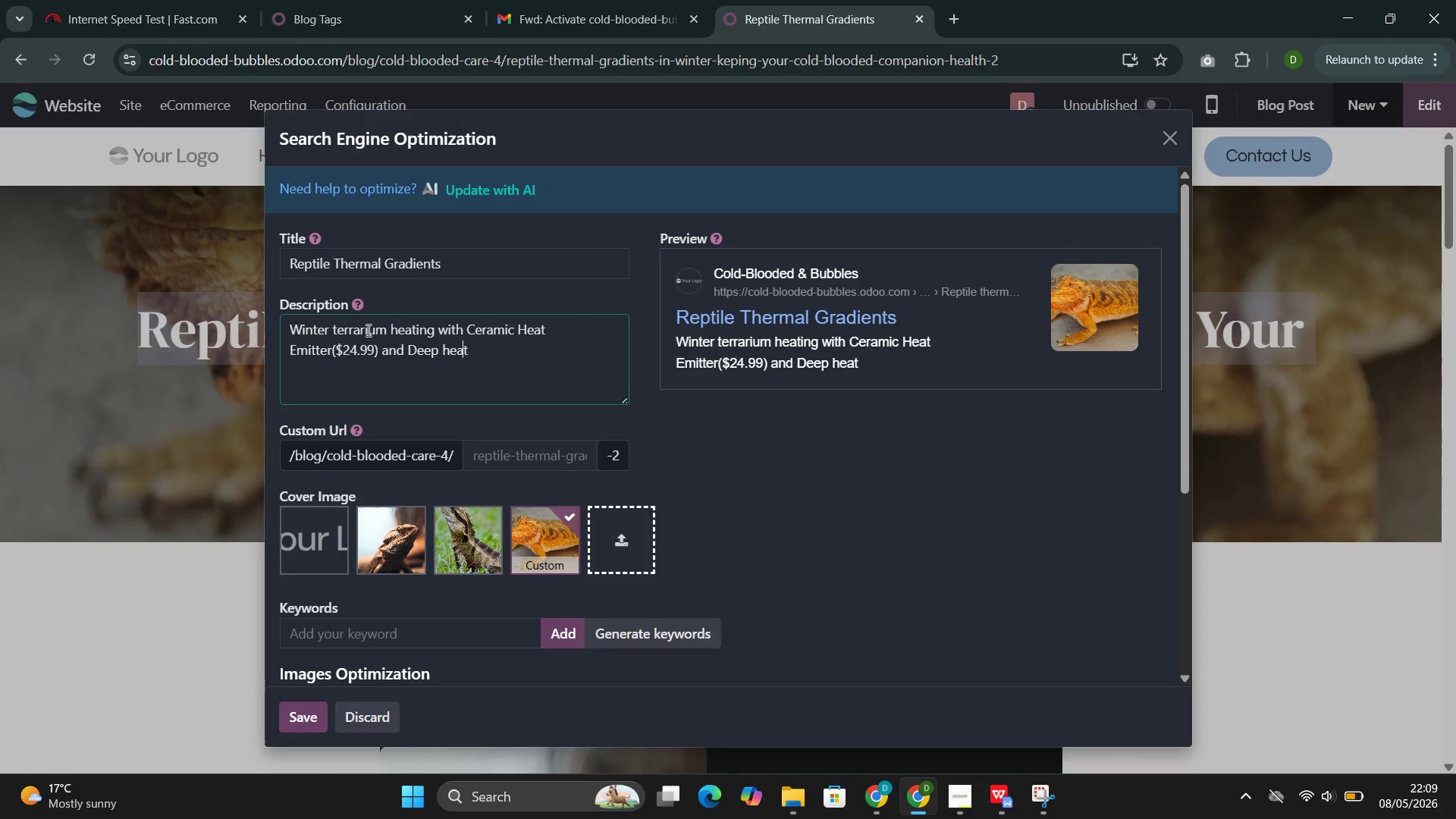 
key(ArrowLeft)
 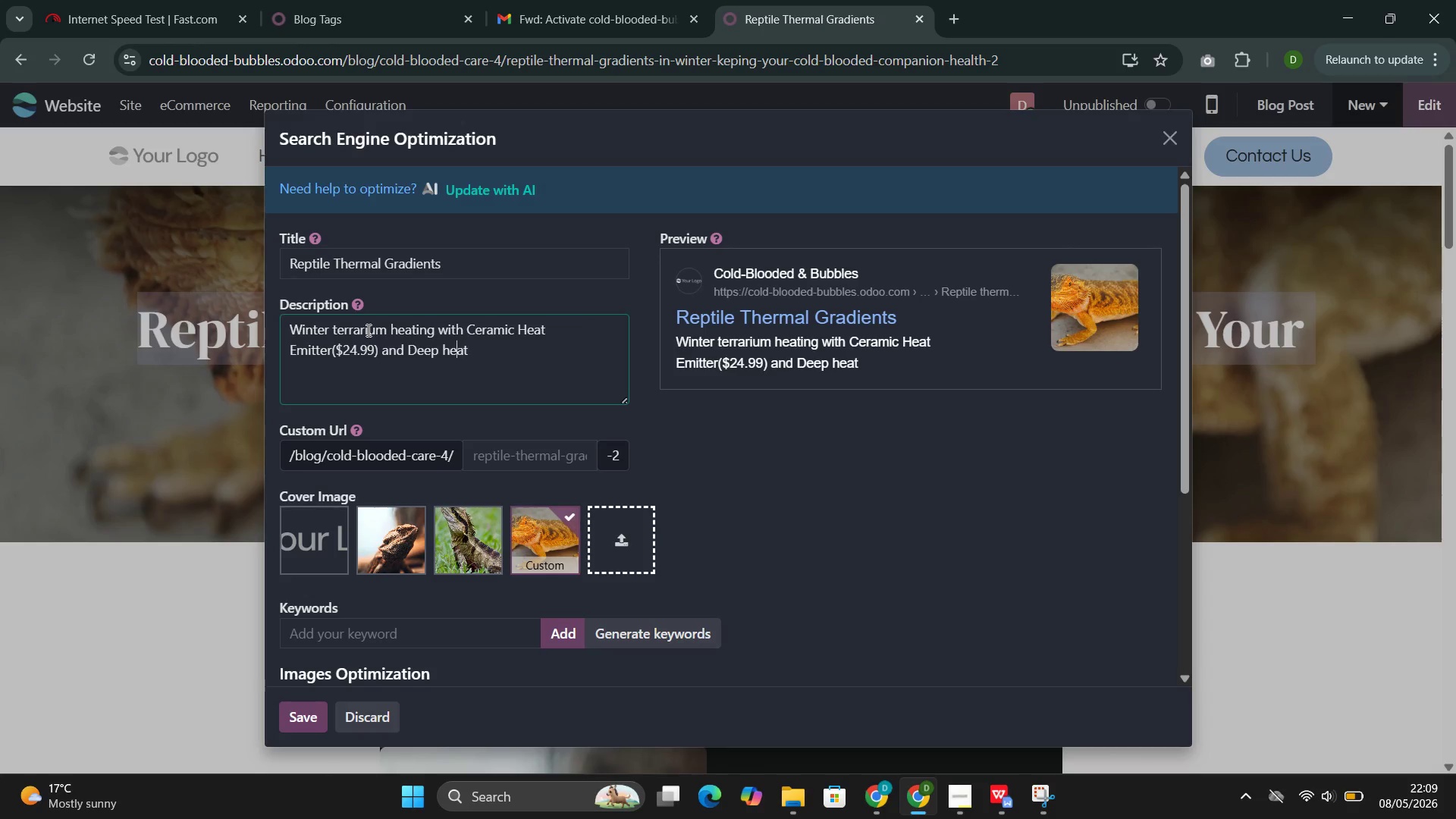 
key(ArrowLeft)
 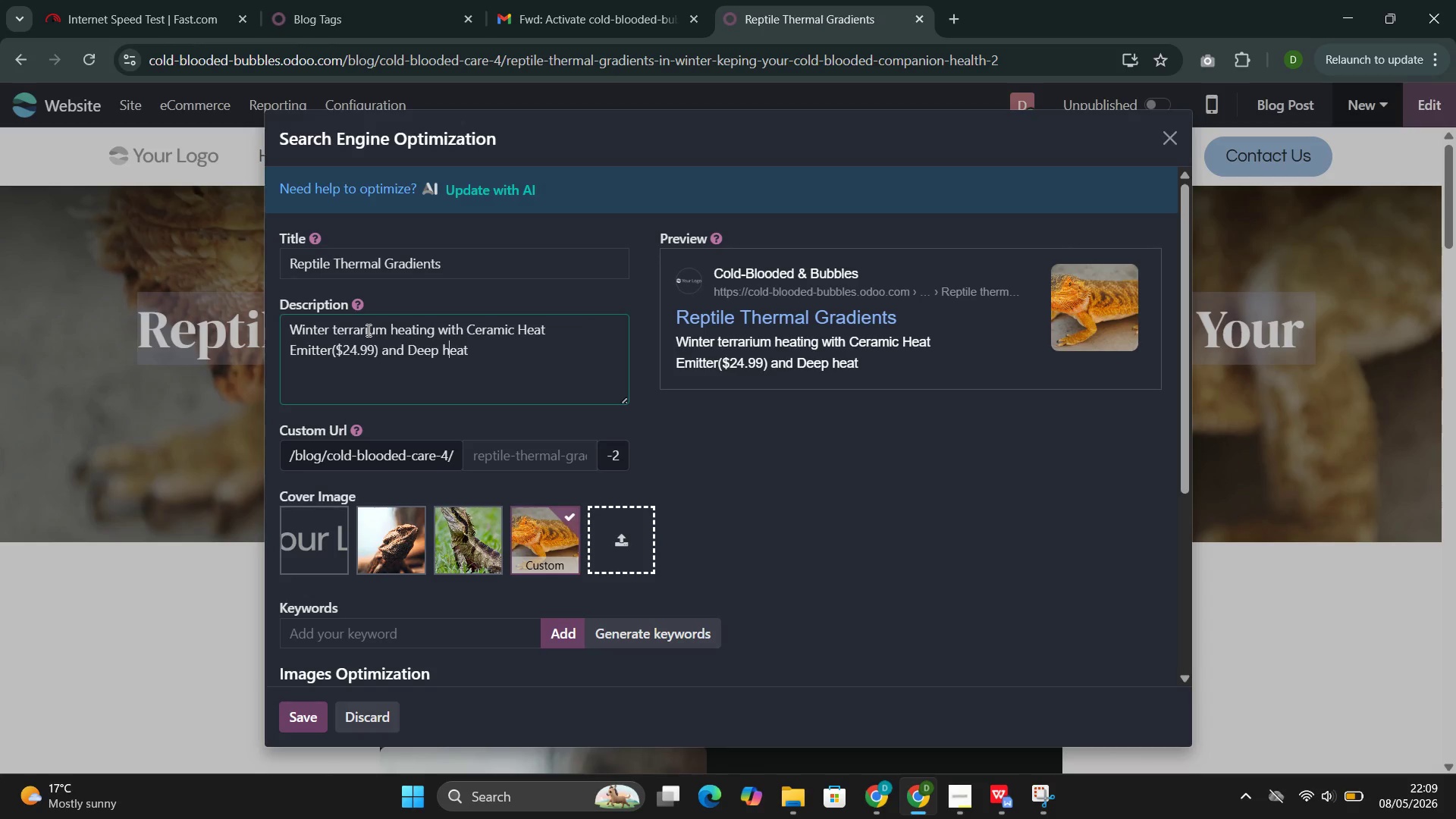 
key(ArrowLeft)
 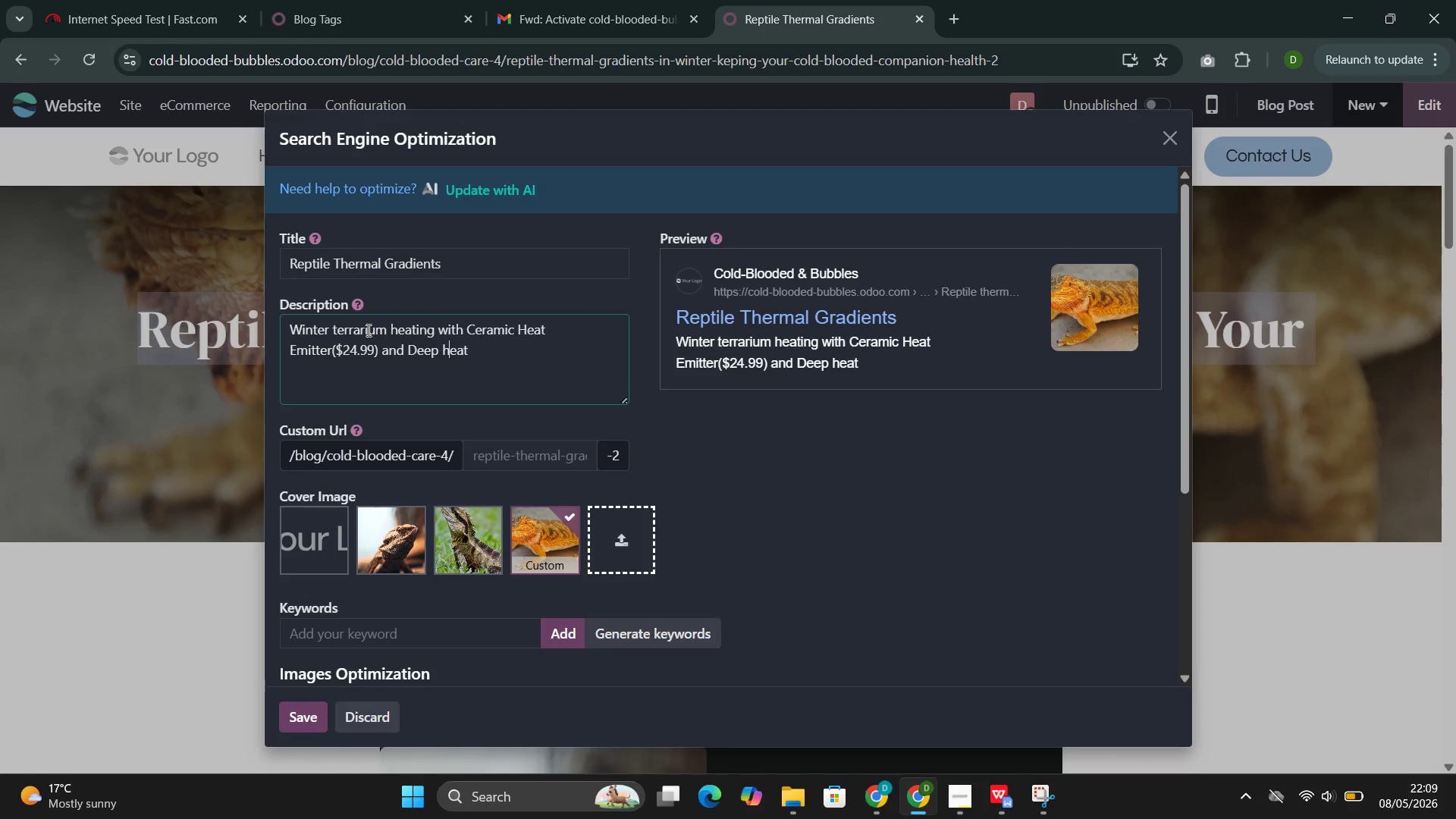 
key(Backspace)
 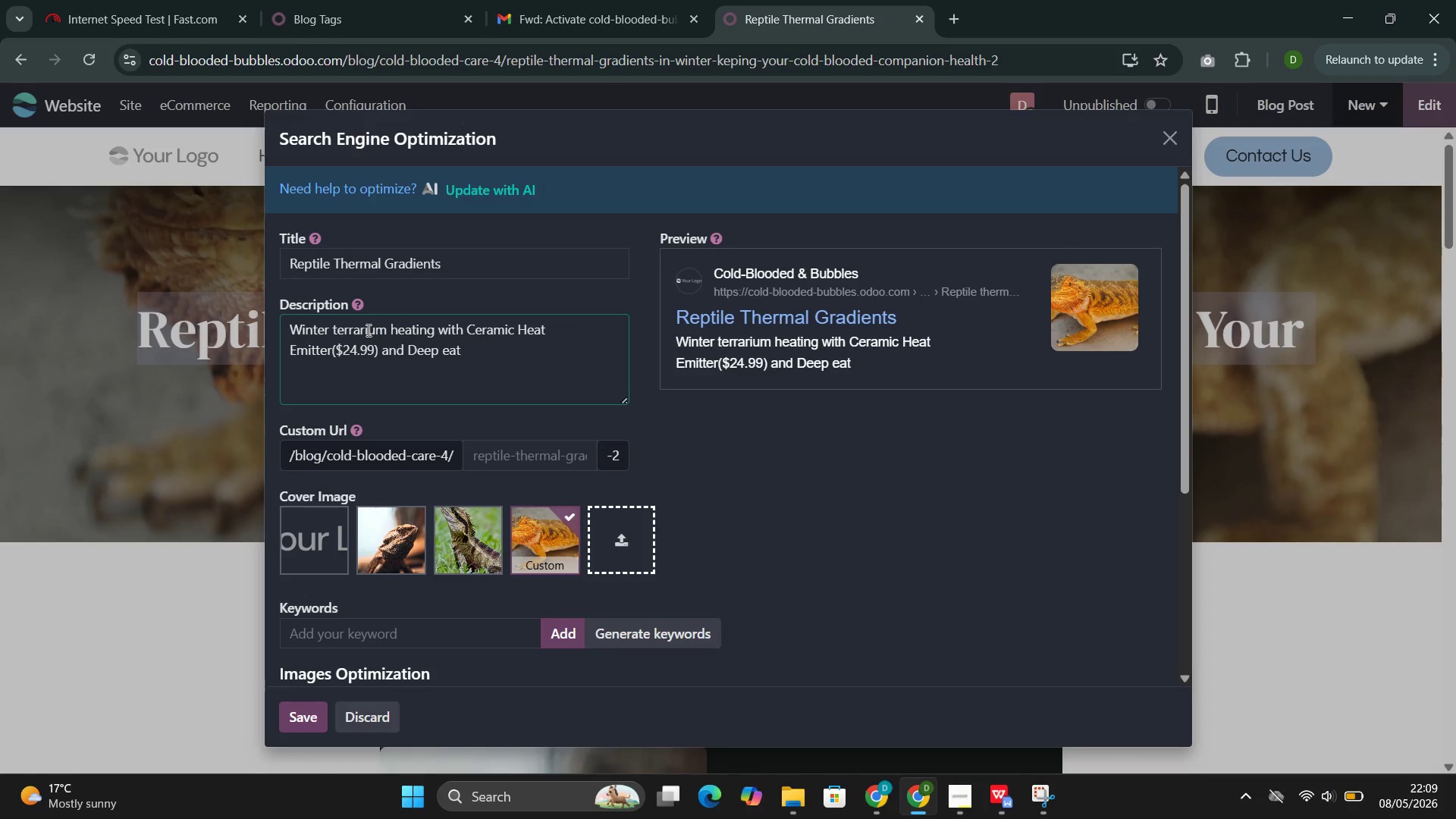 
key(Shift+H)
 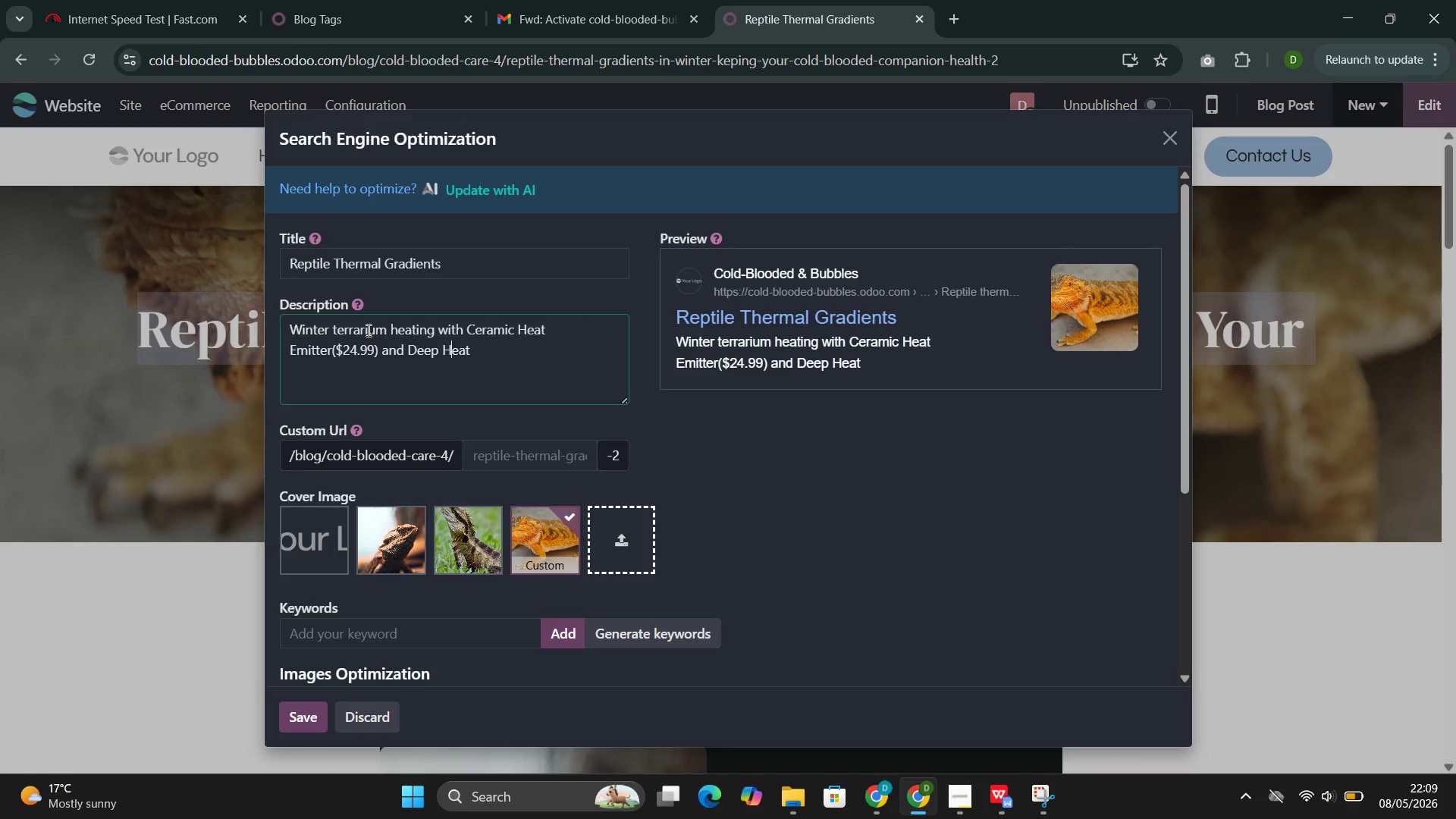 
key(ArrowRight)
 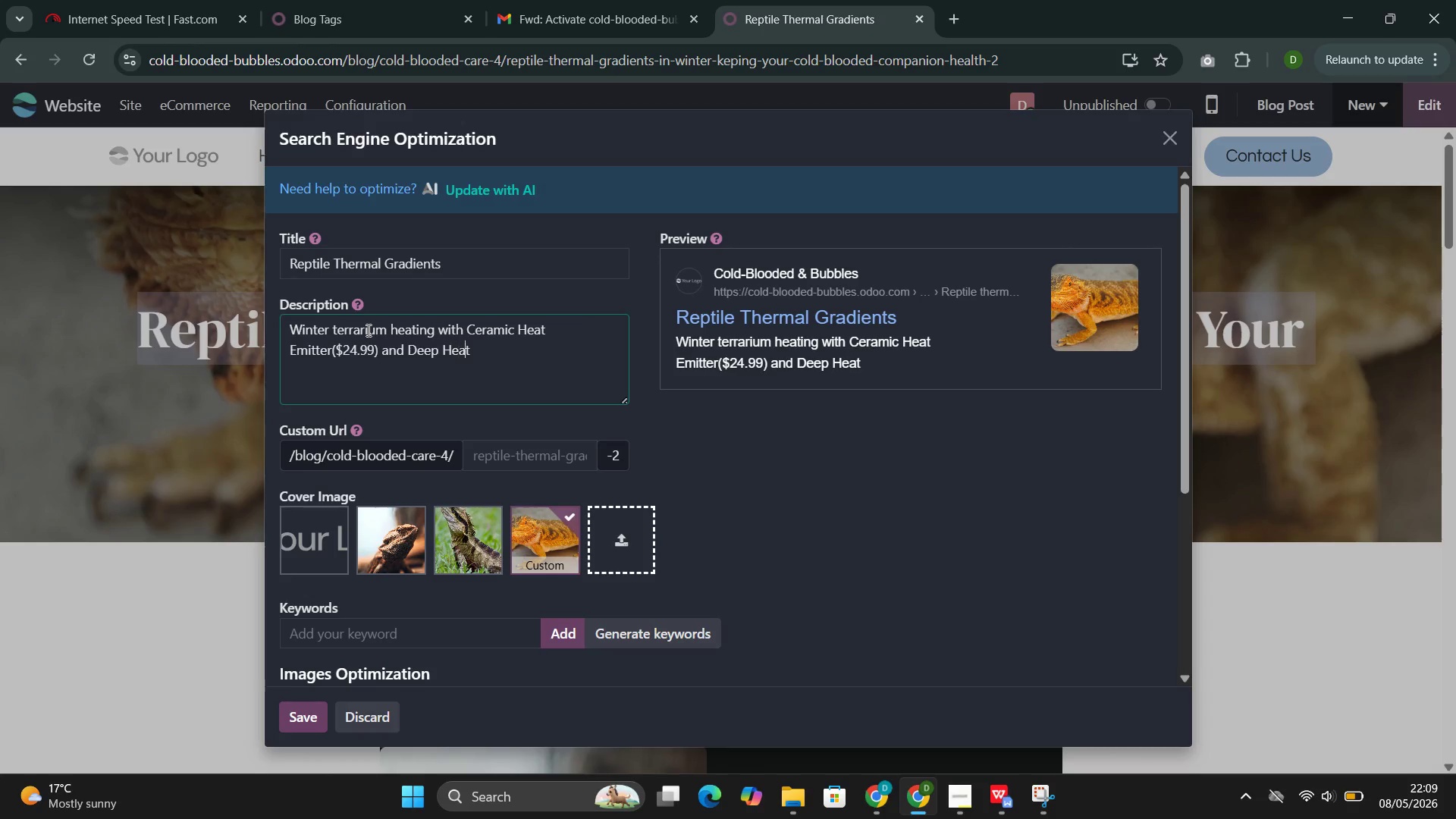 
key(ArrowRight)
 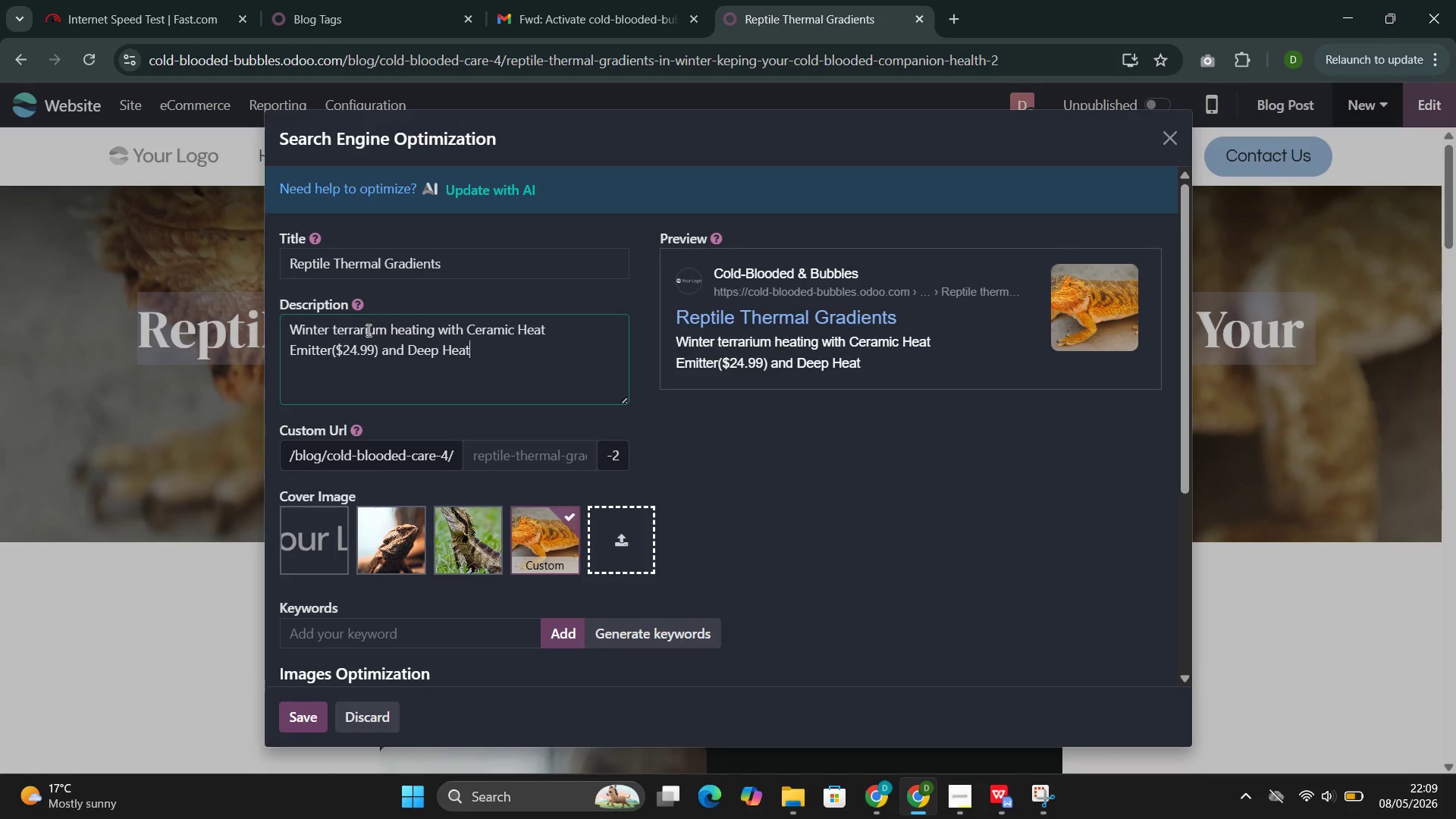 
key(ArrowRight)
 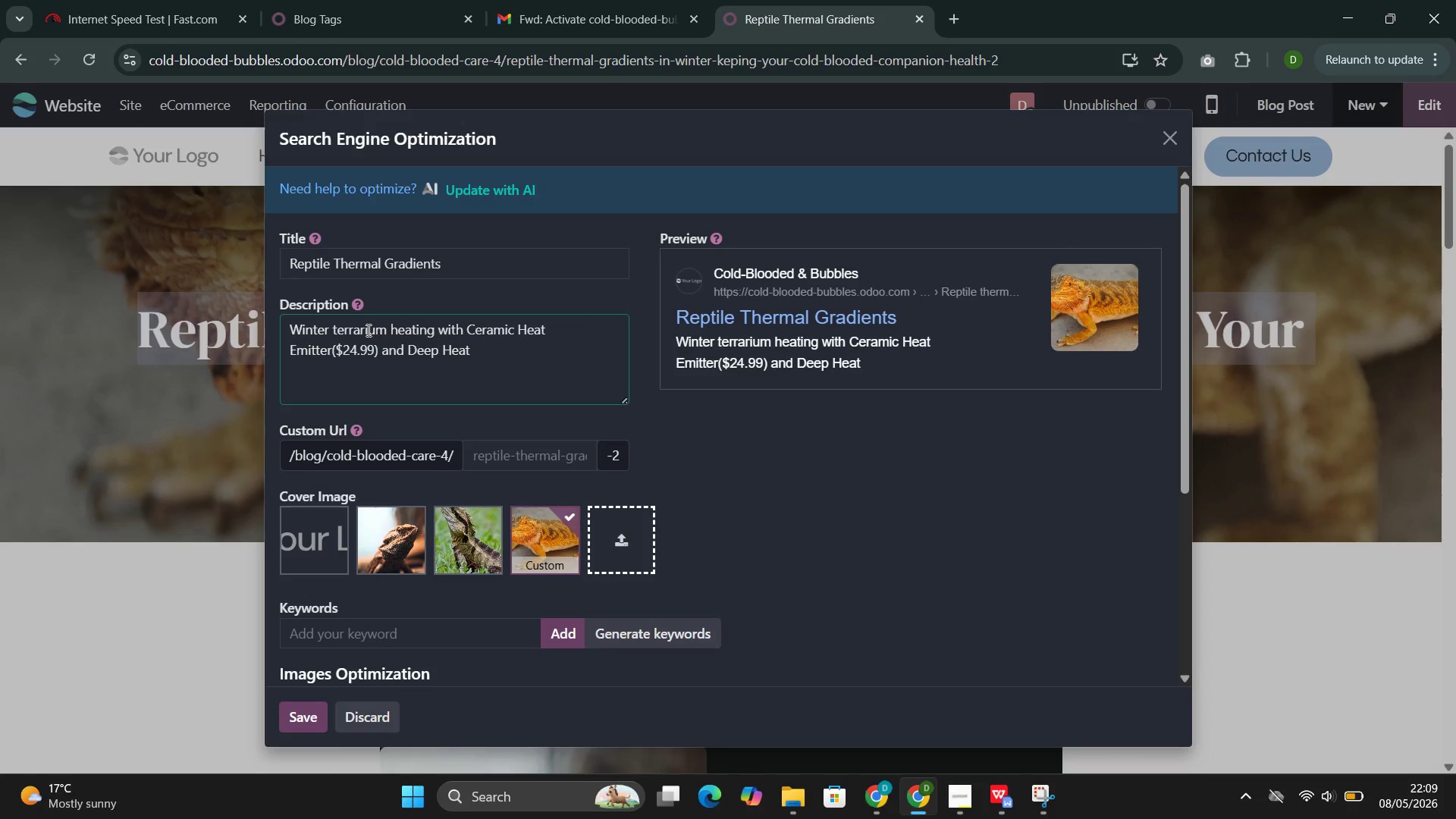 
type( Project ())
 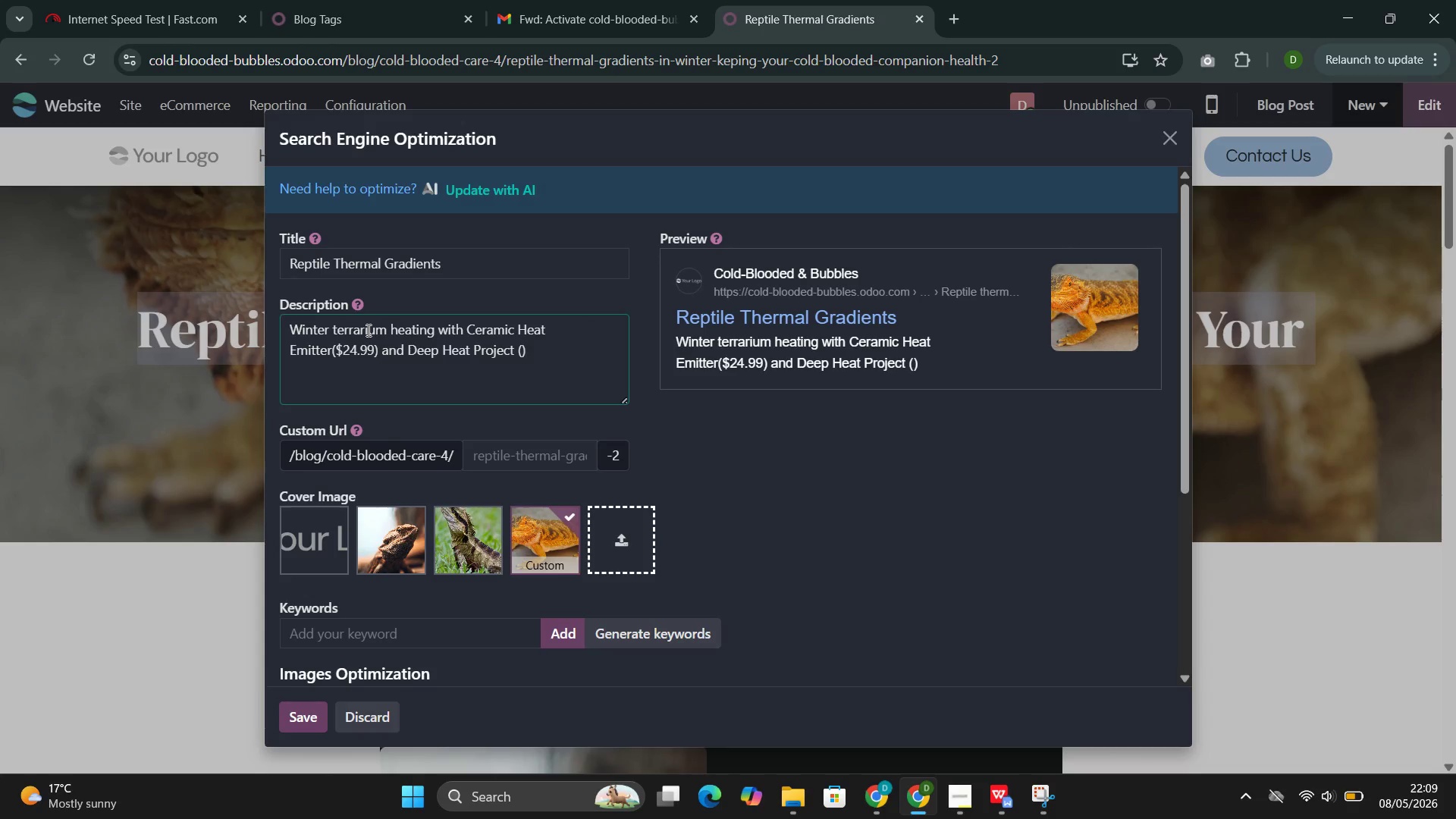 
key(ArrowLeft)
 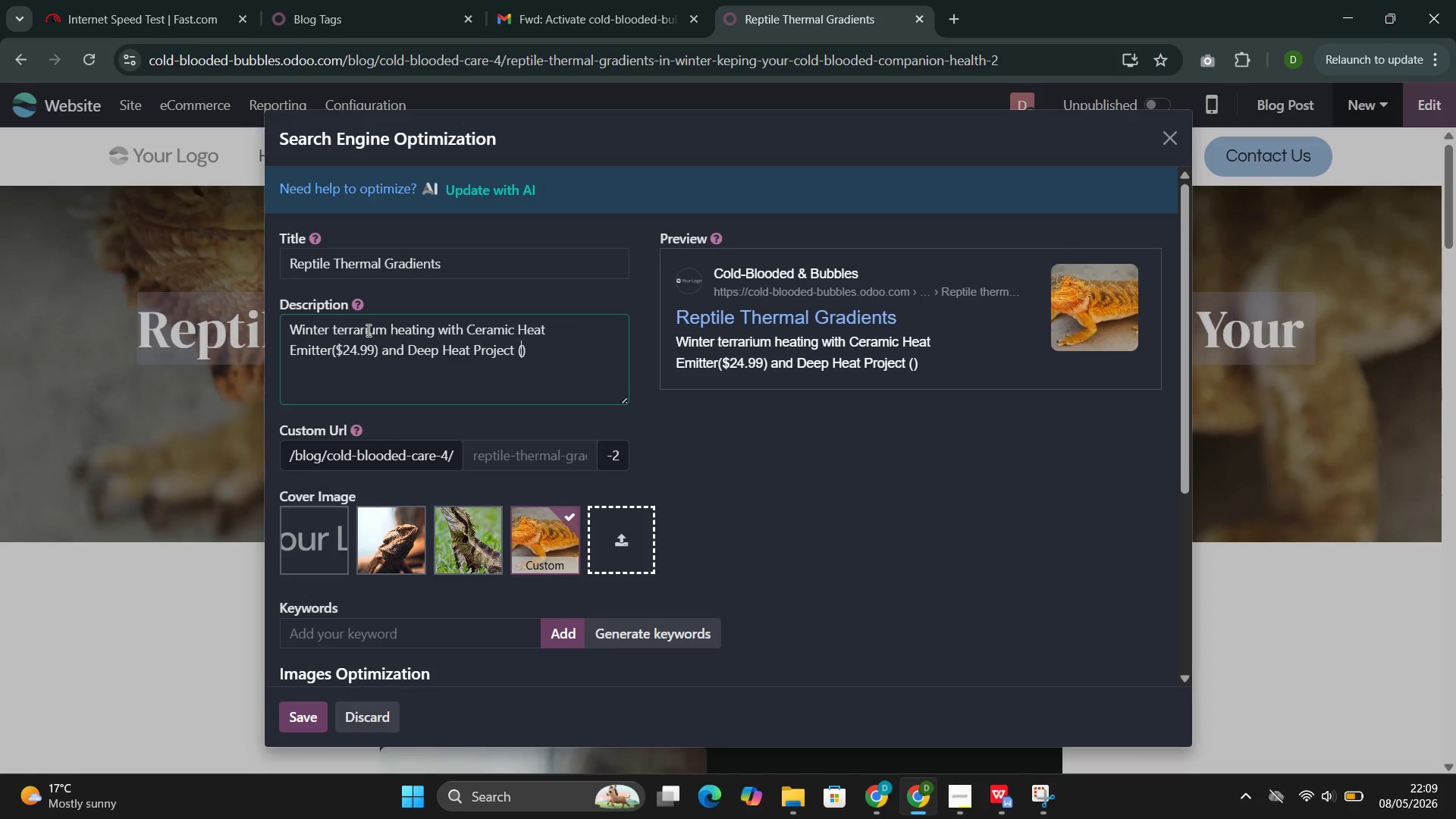 
type($32.00)
 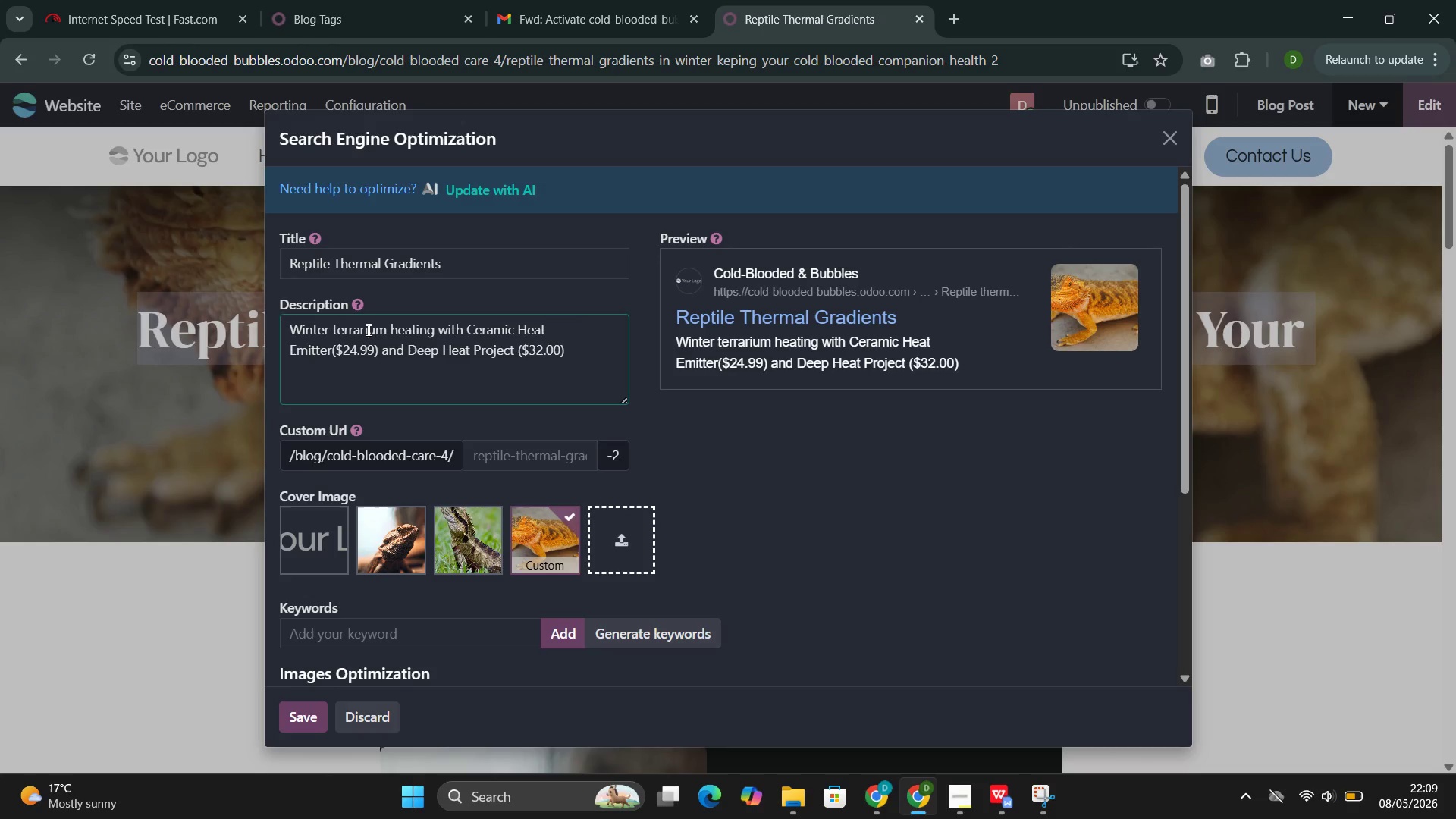 
key(ArrowLeft)
 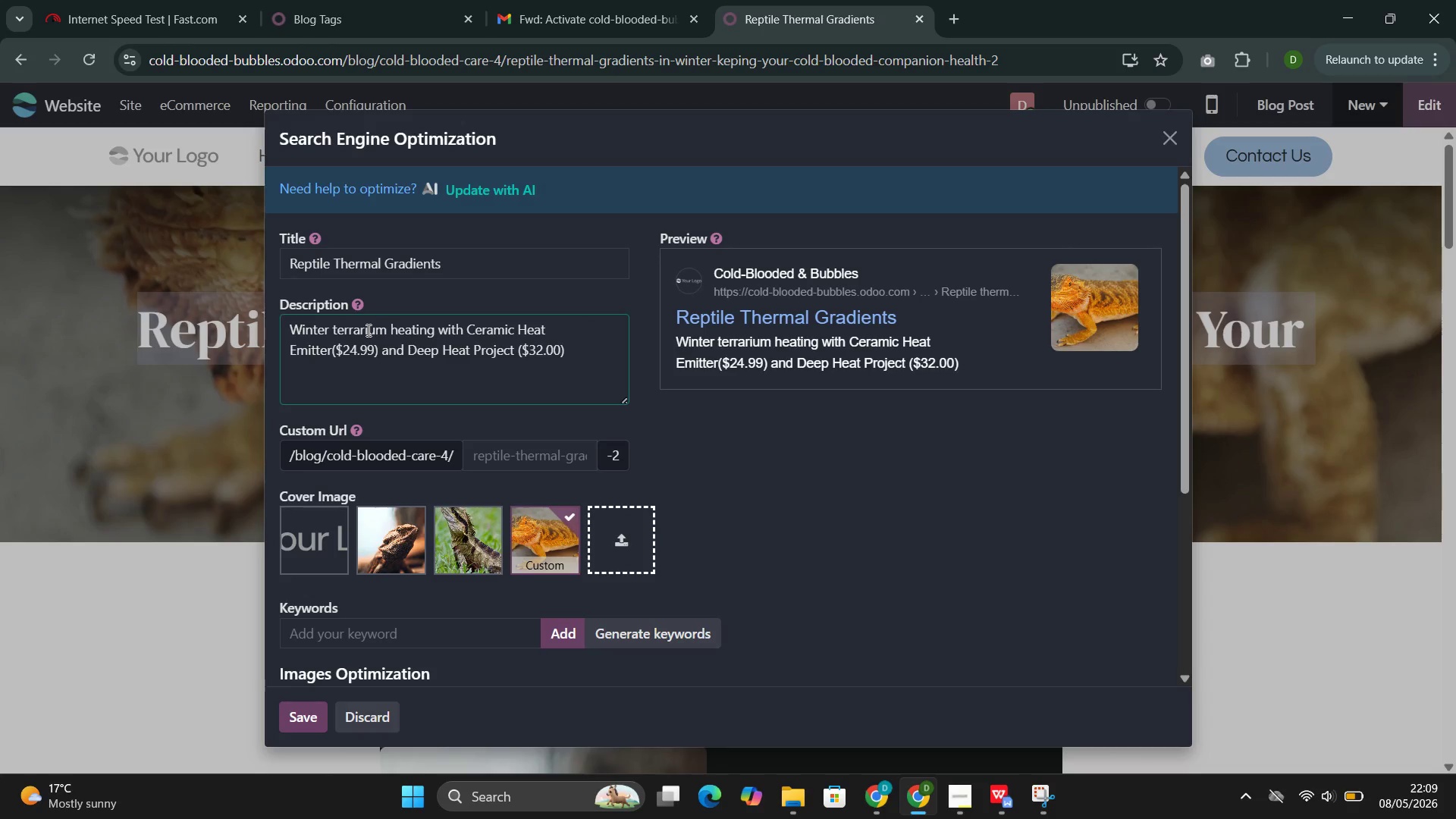 
key(Backspace)
 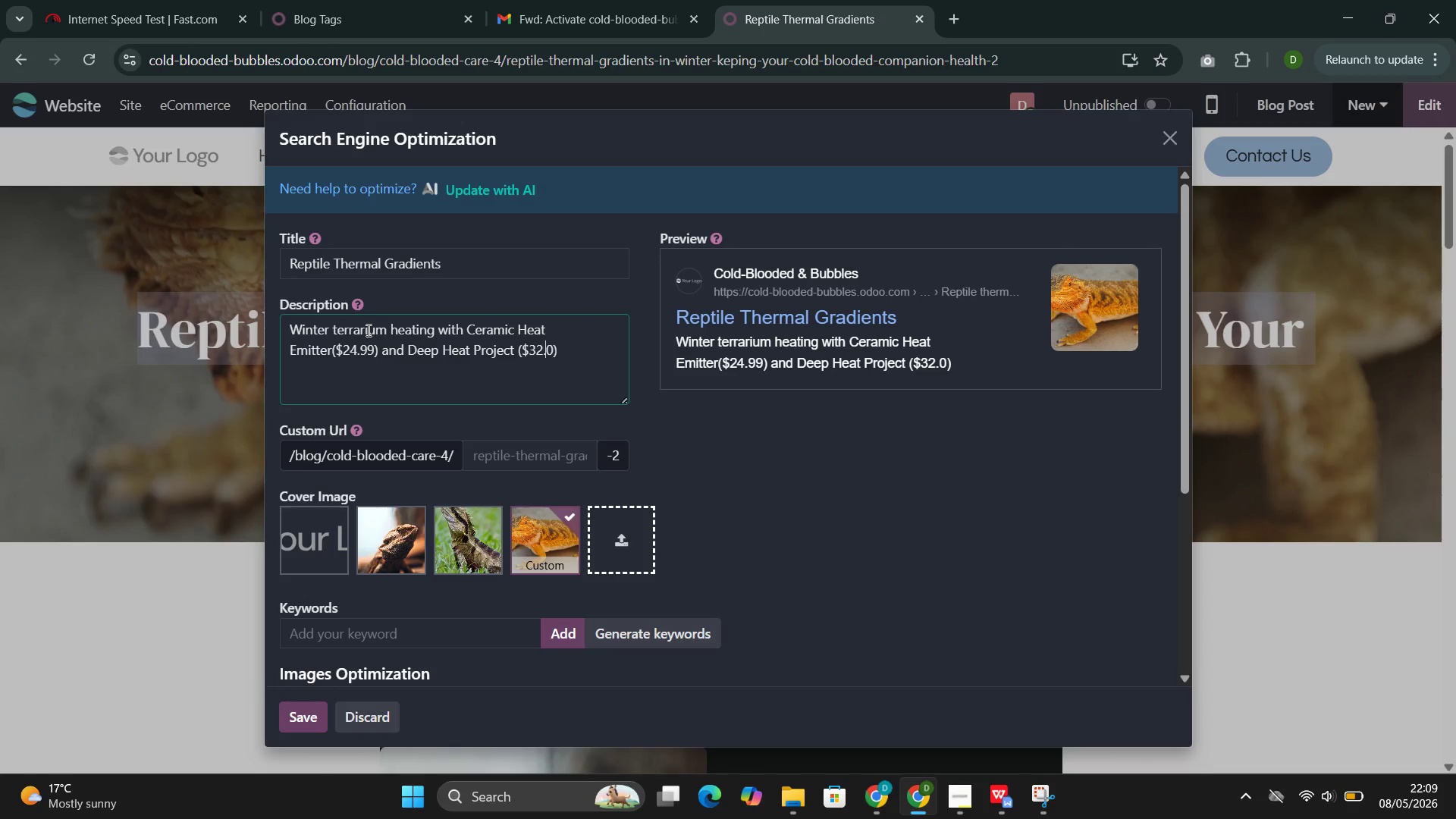 
key(5)
 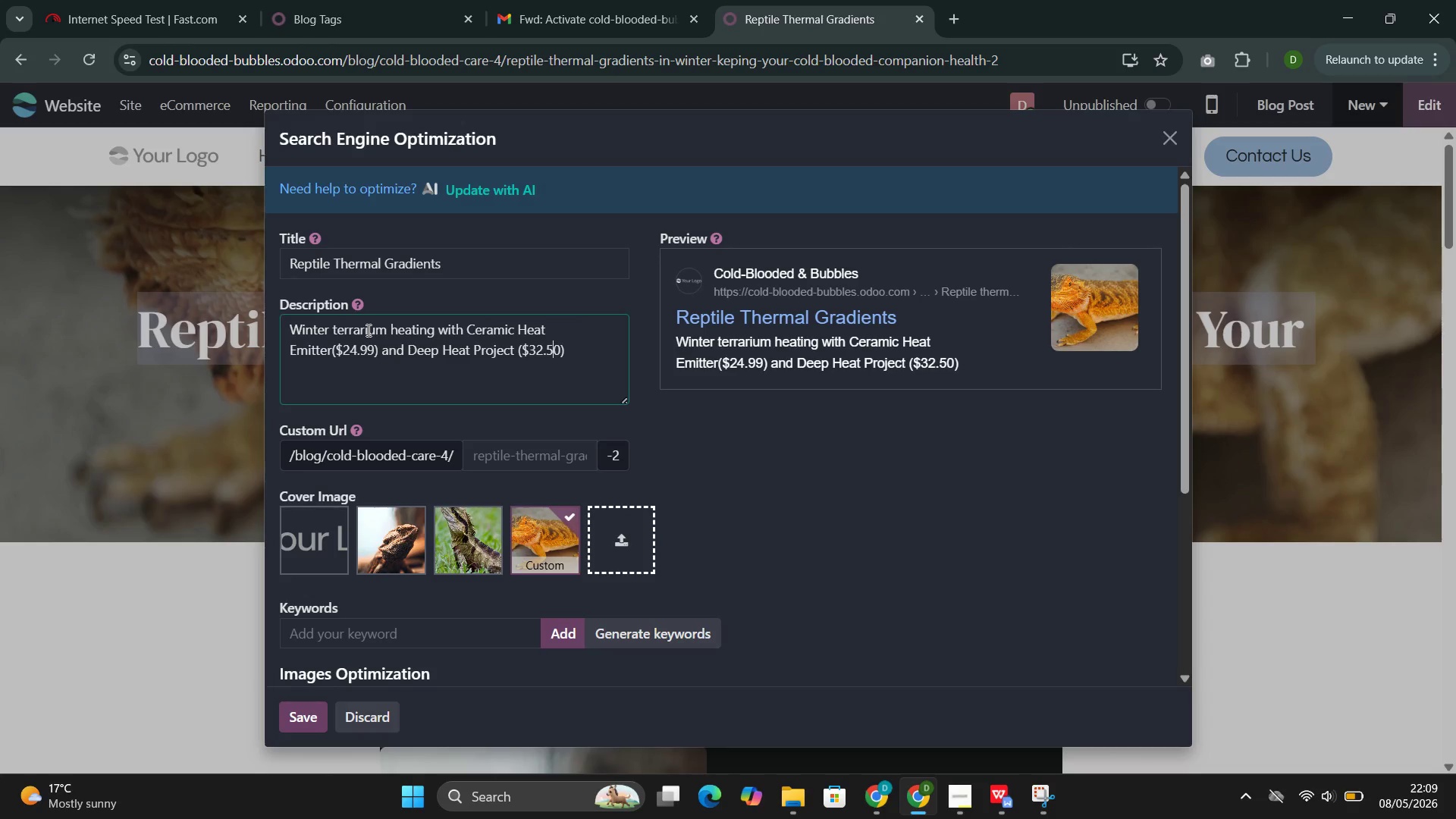 
key(ArrowRight)
 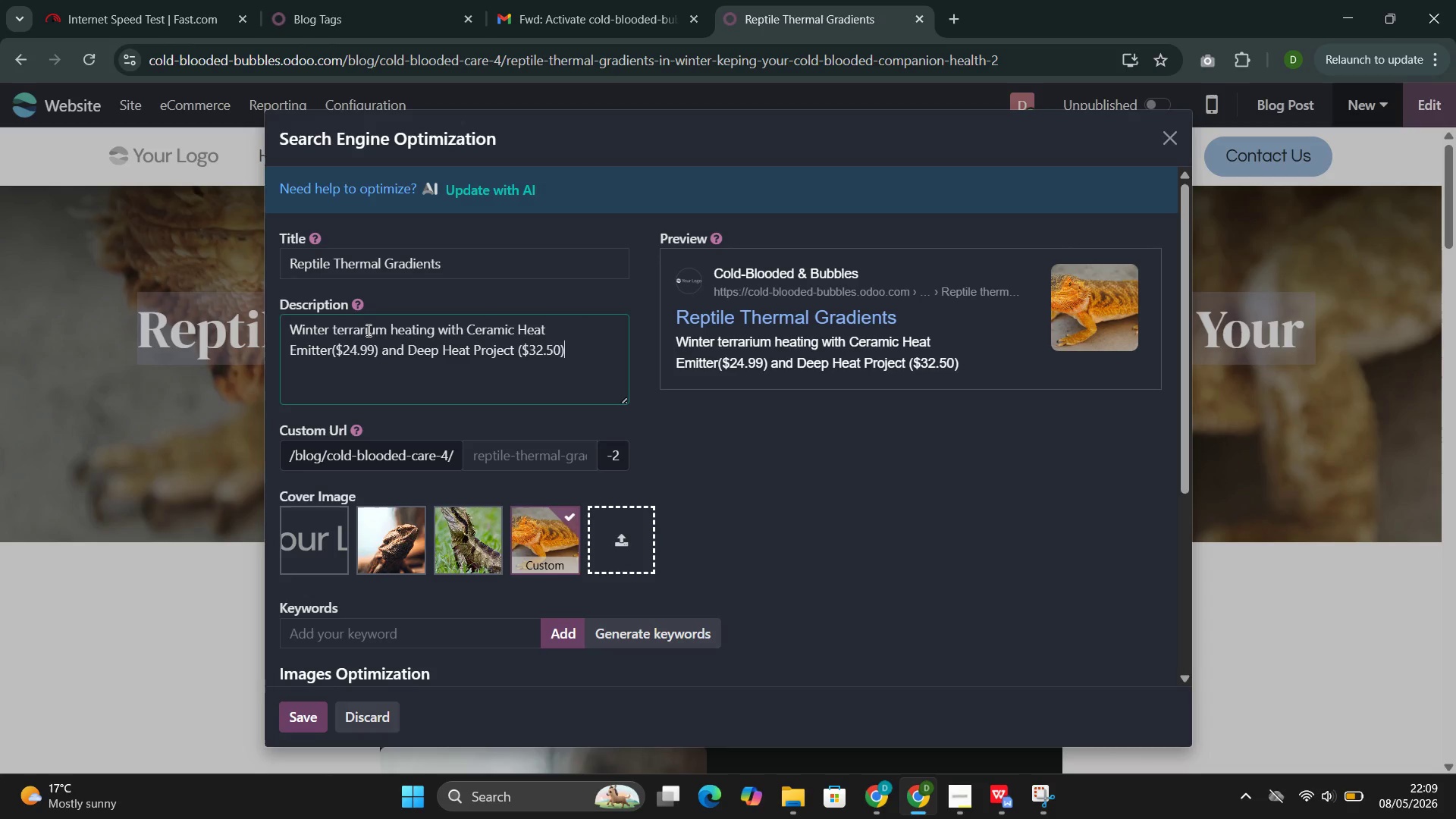 
key(ArrowRight)
 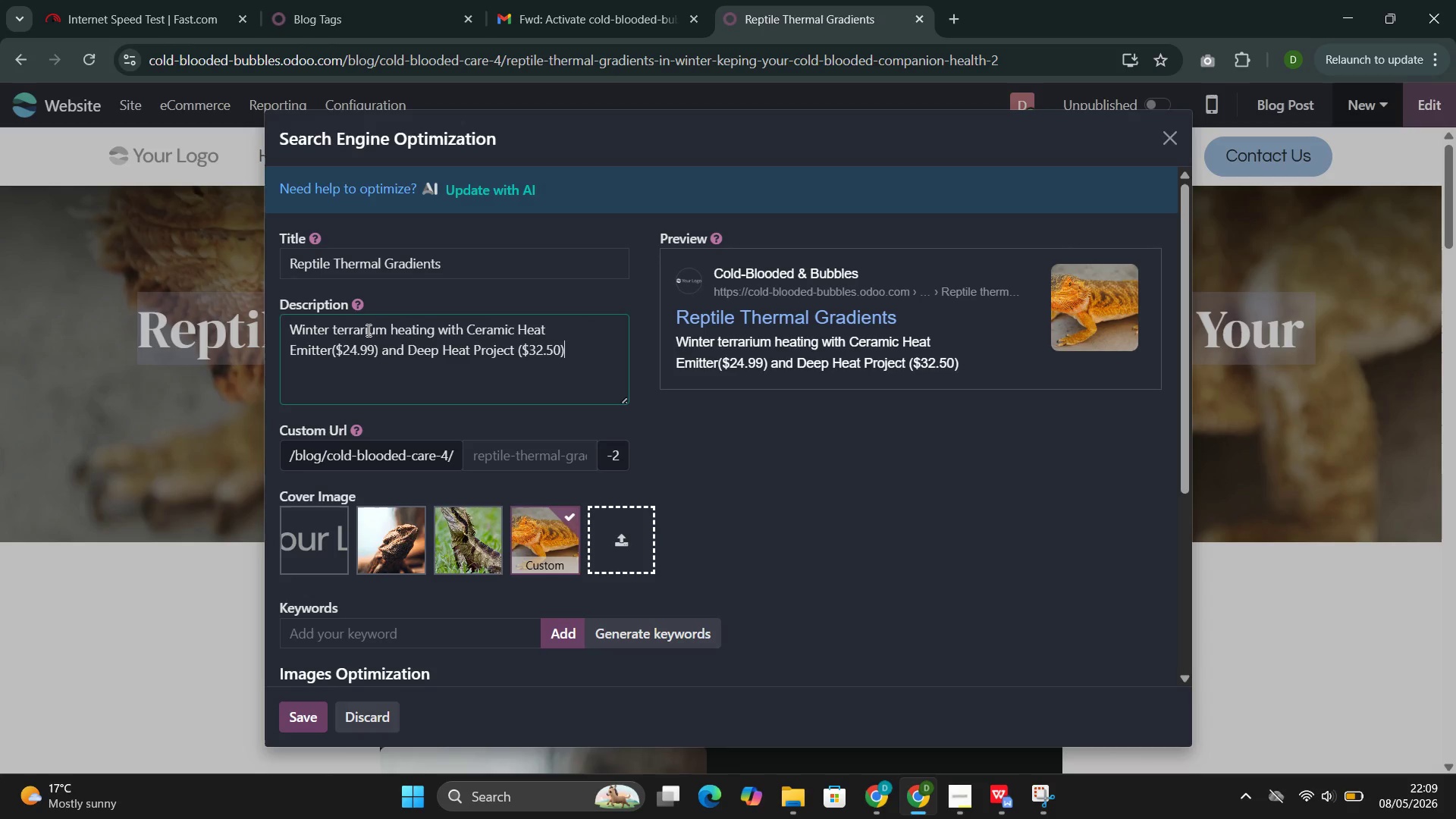 
type(. Maintaining proper basking and cool Zones for reptiles.)
 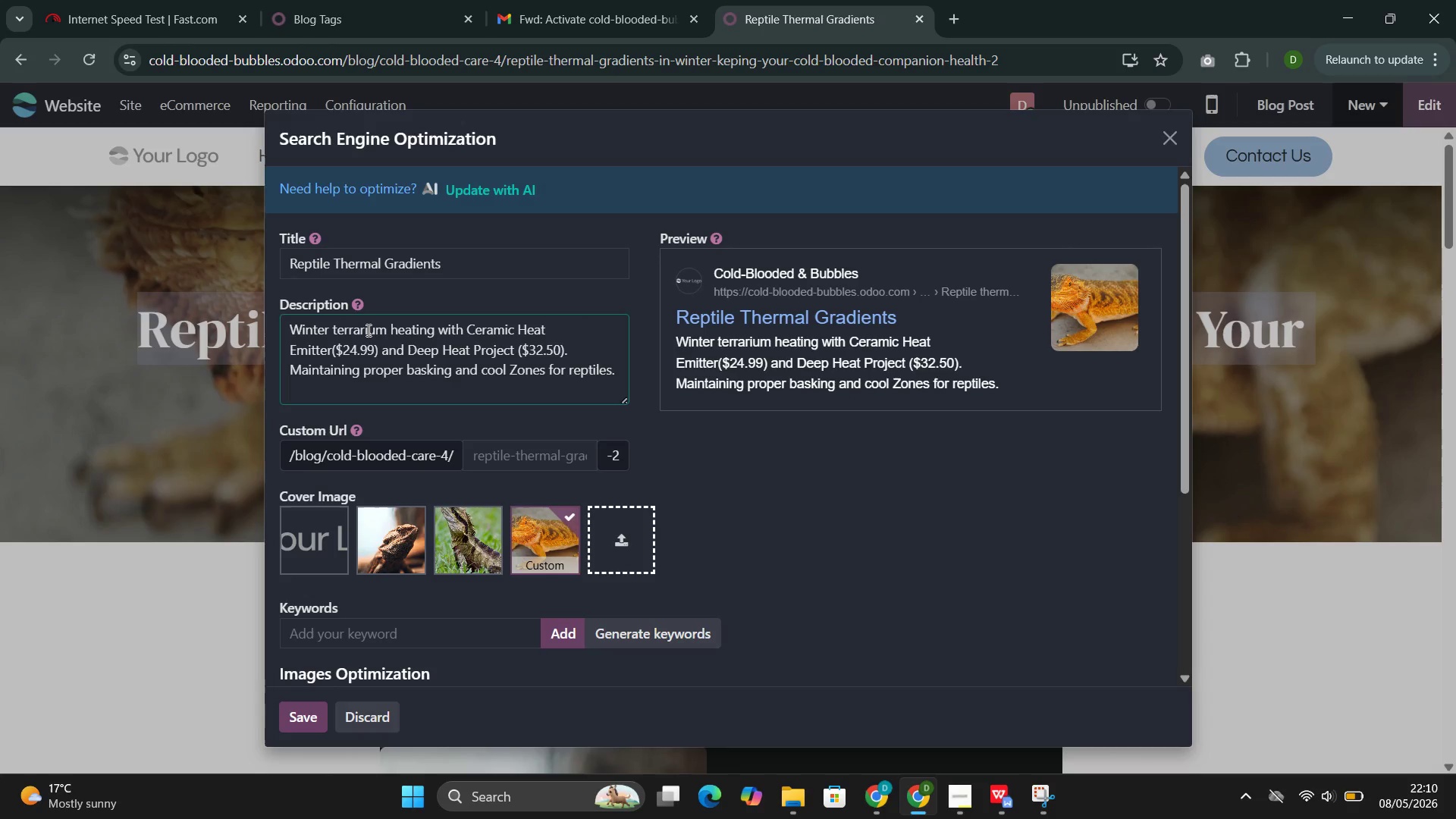 
wait(10.25)
 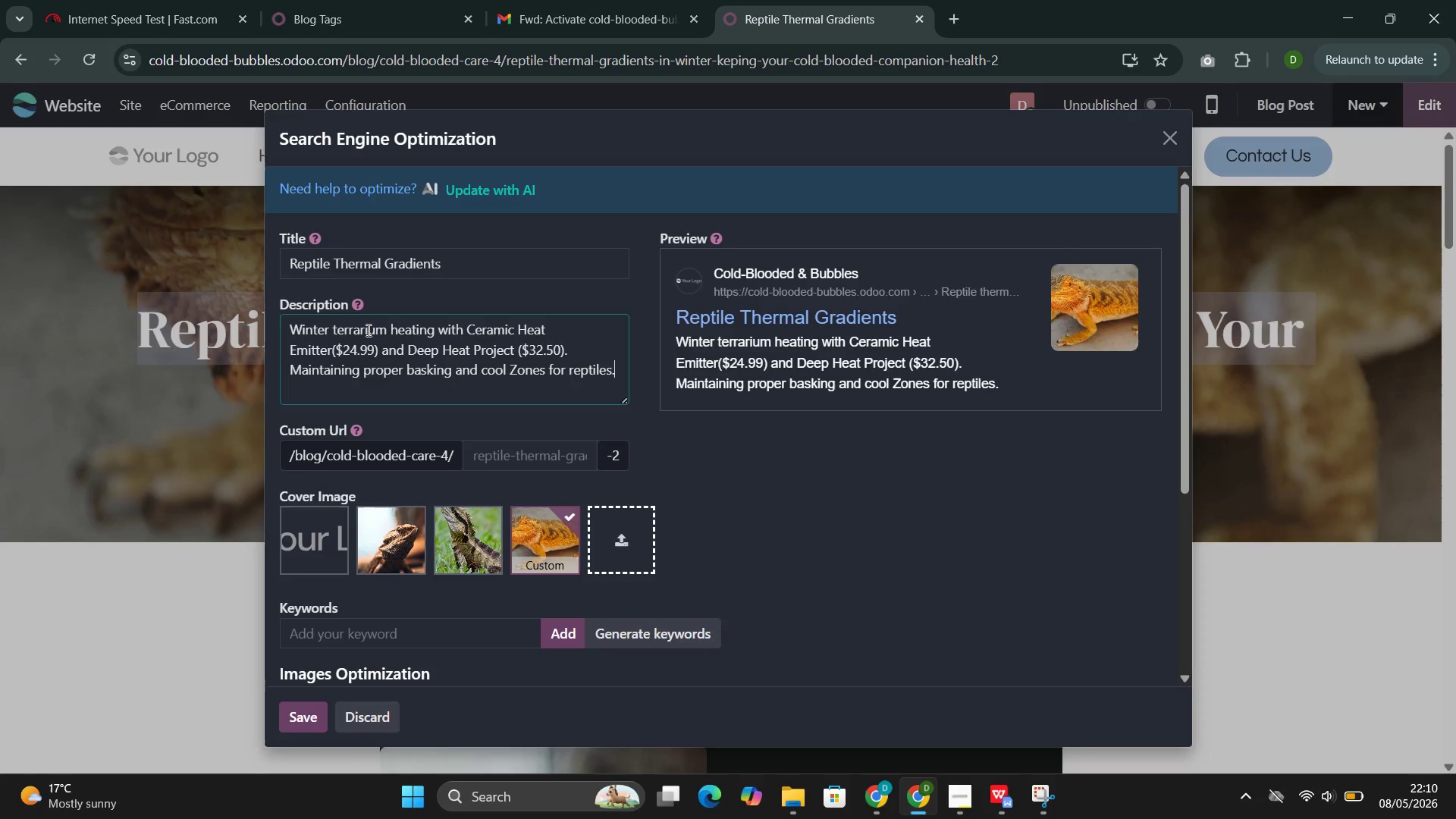 
left_click([634, 628])
 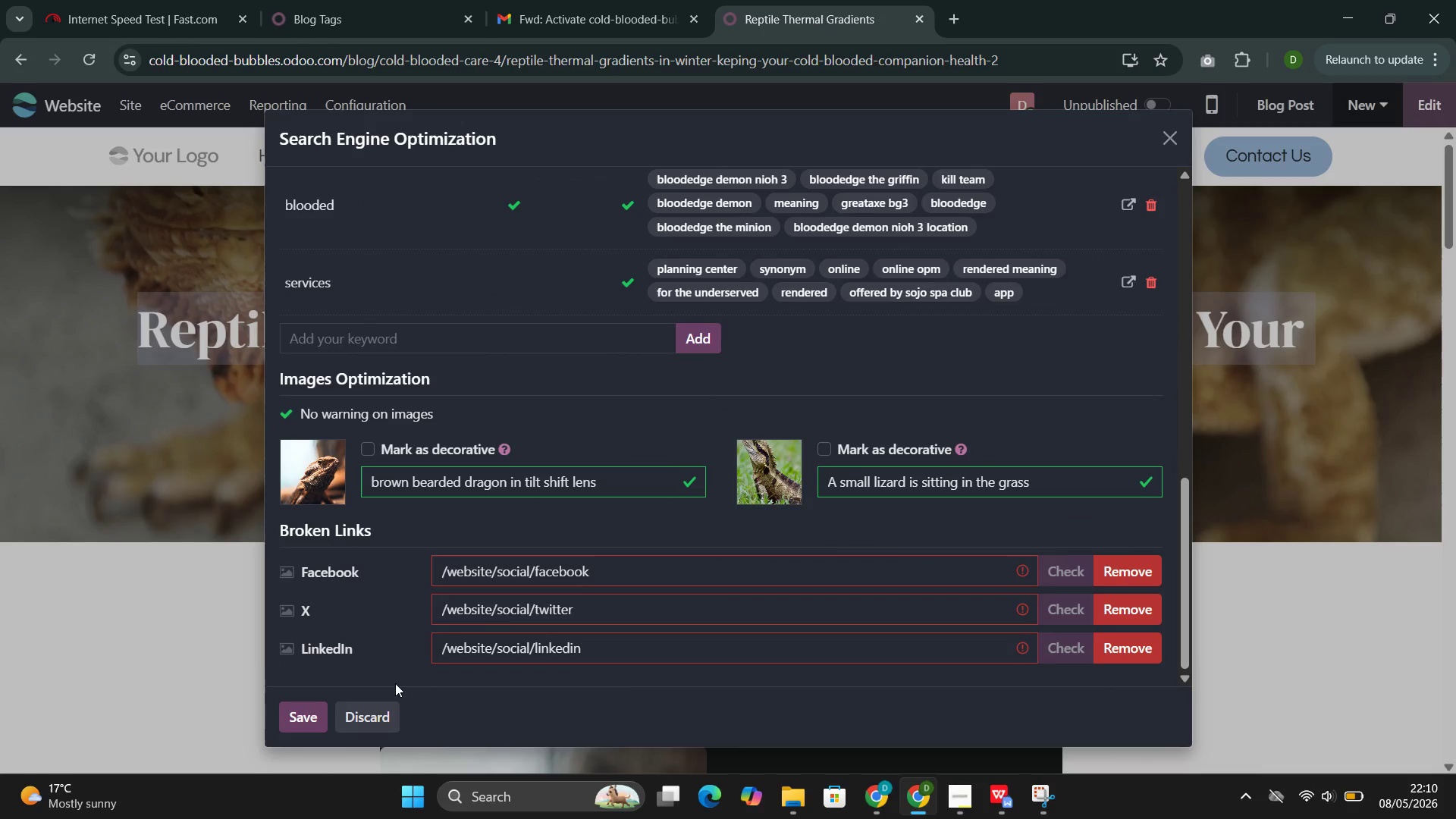 
left_click([314, 709])
 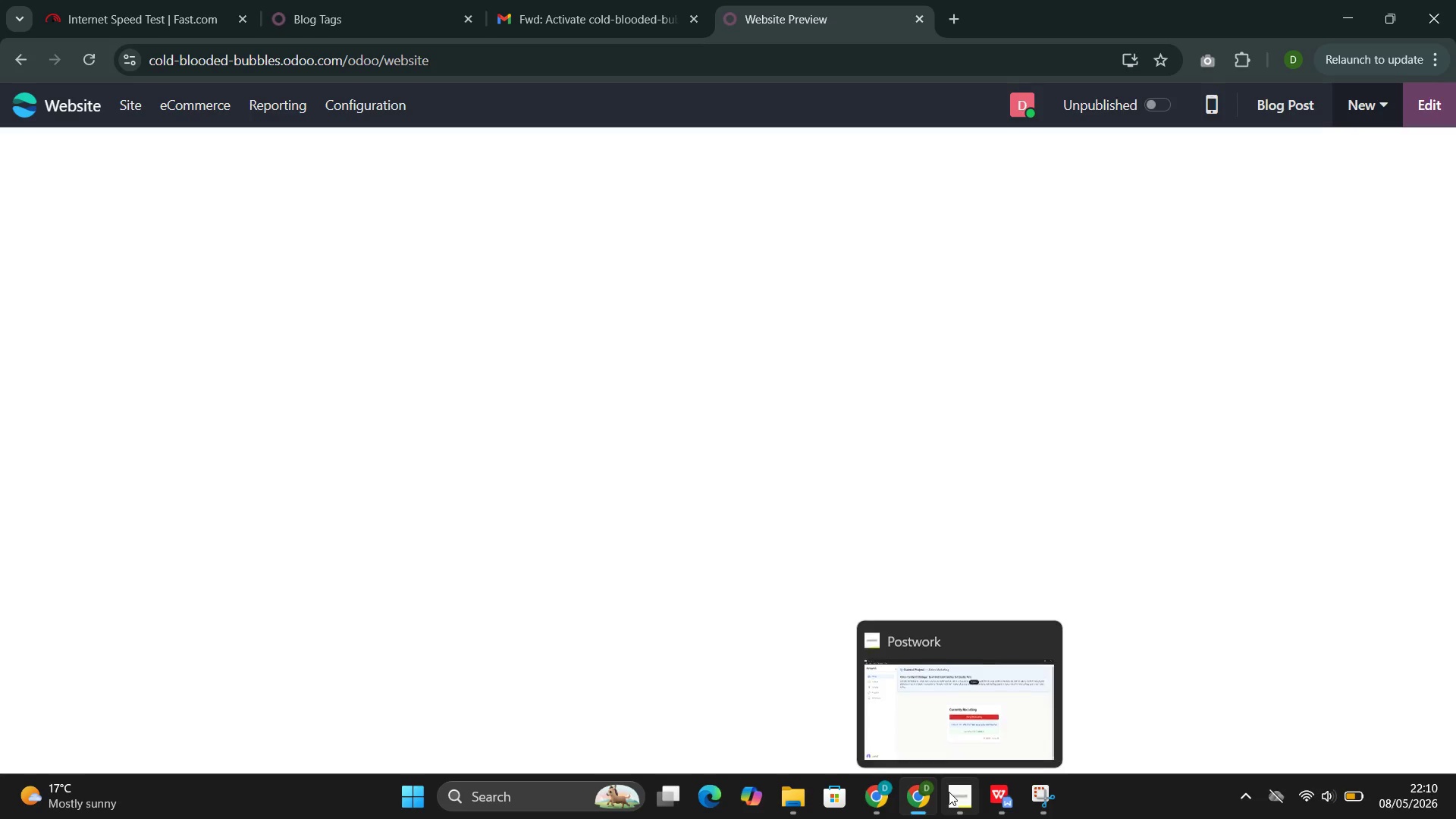 
left_click([893, 705])